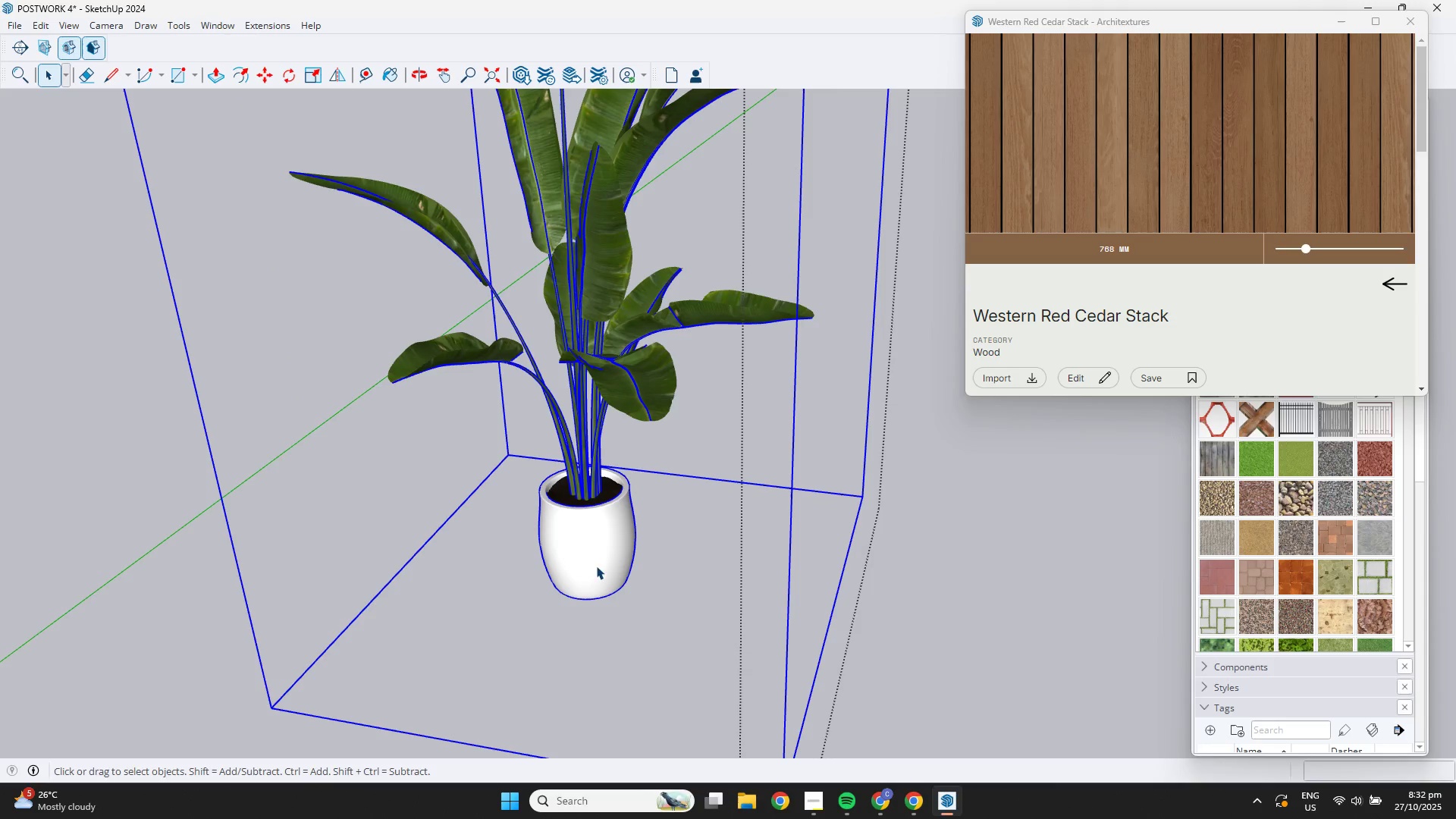 
double_click([593, 527])
 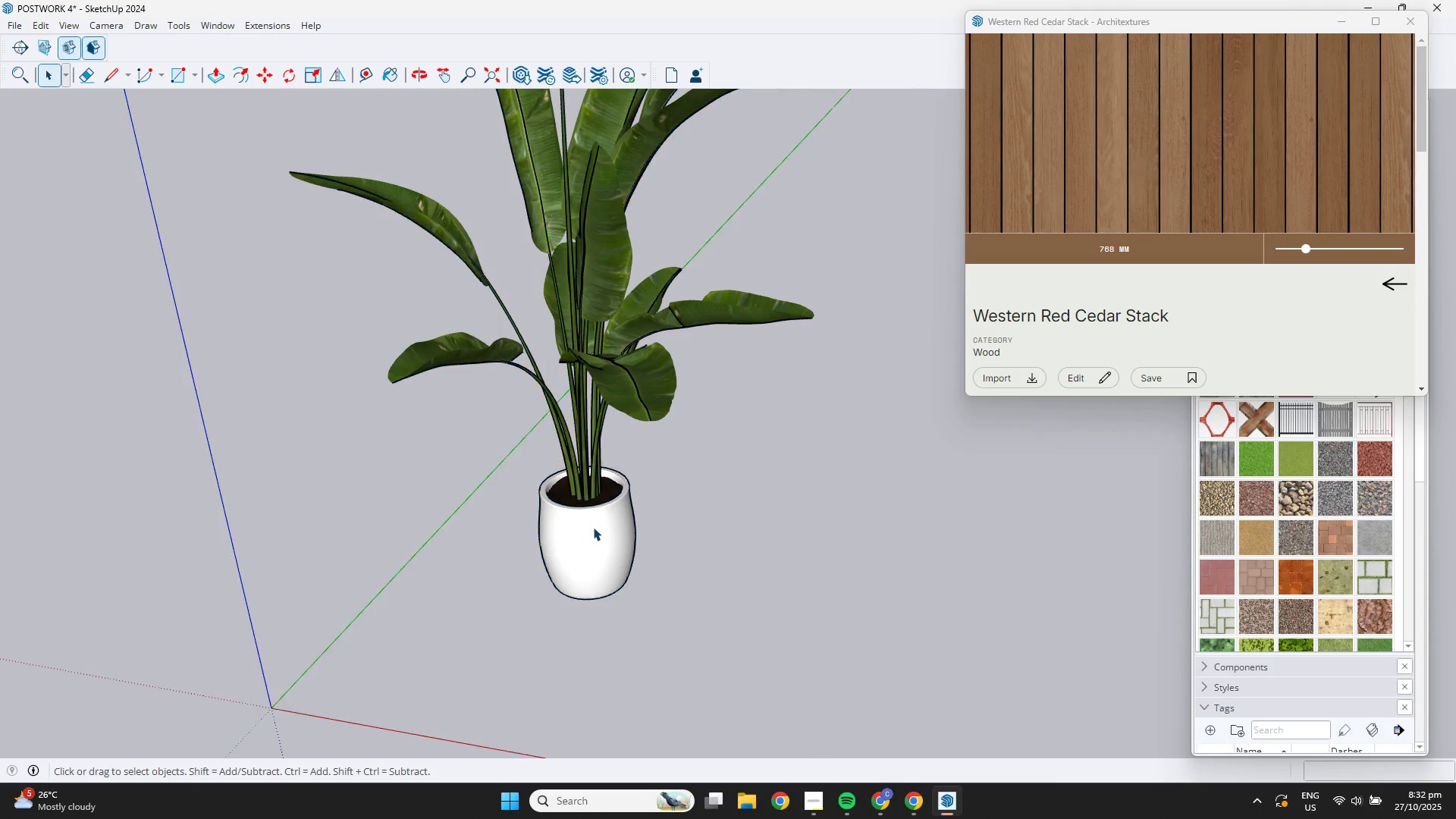 
triple_click([593, 527])
 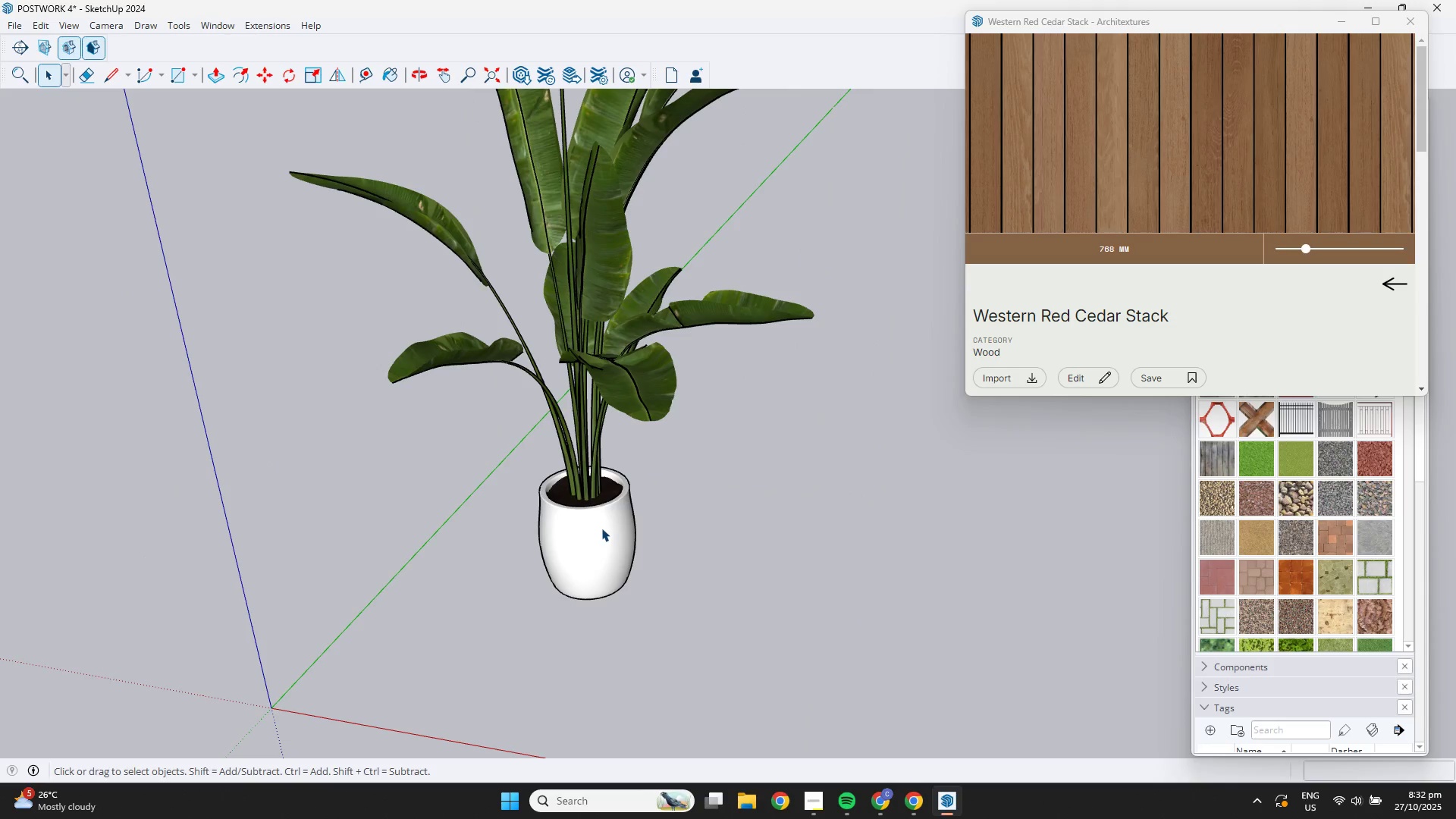 
triple_click([601, 528])
 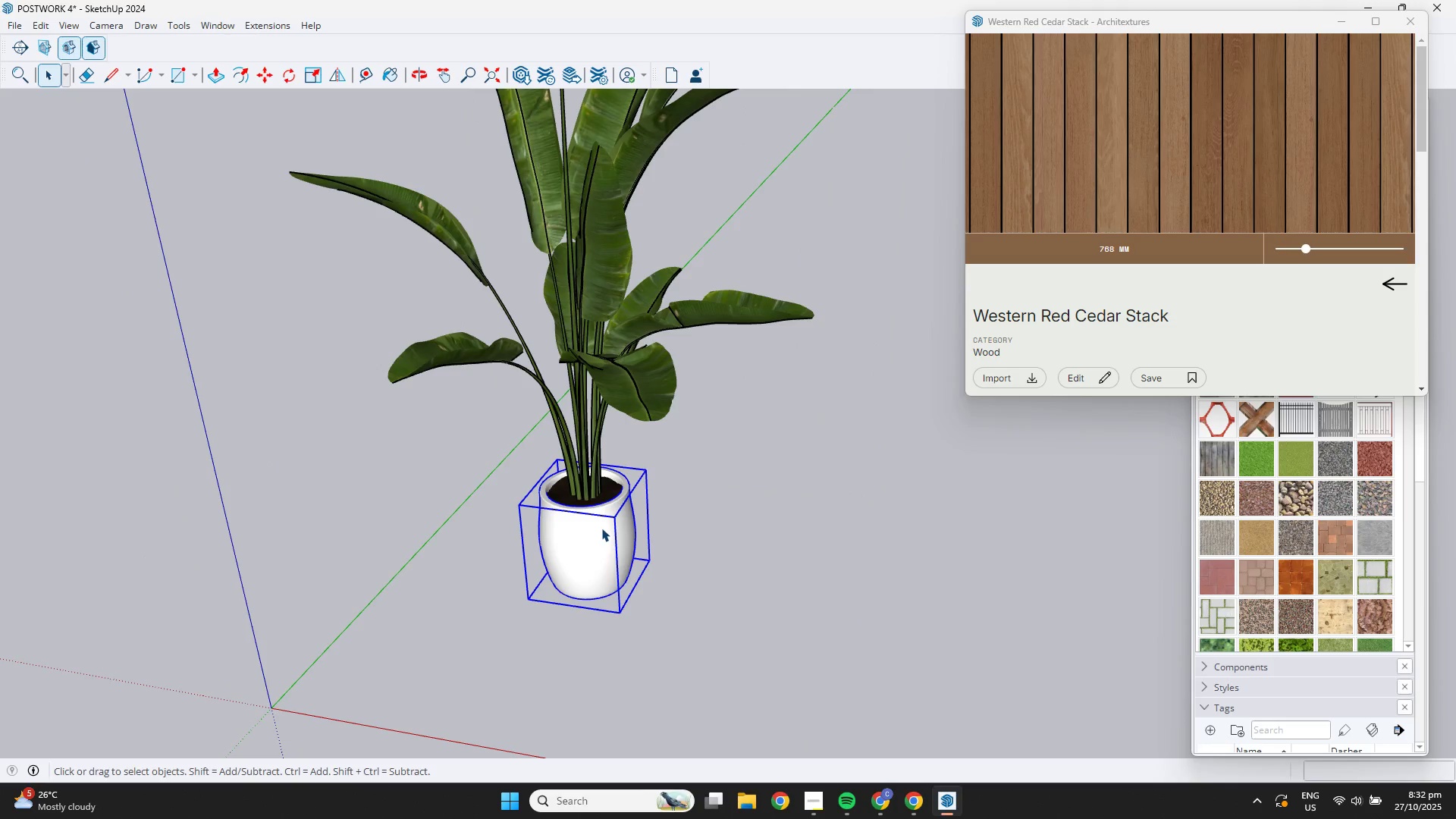 
key(Delete)
 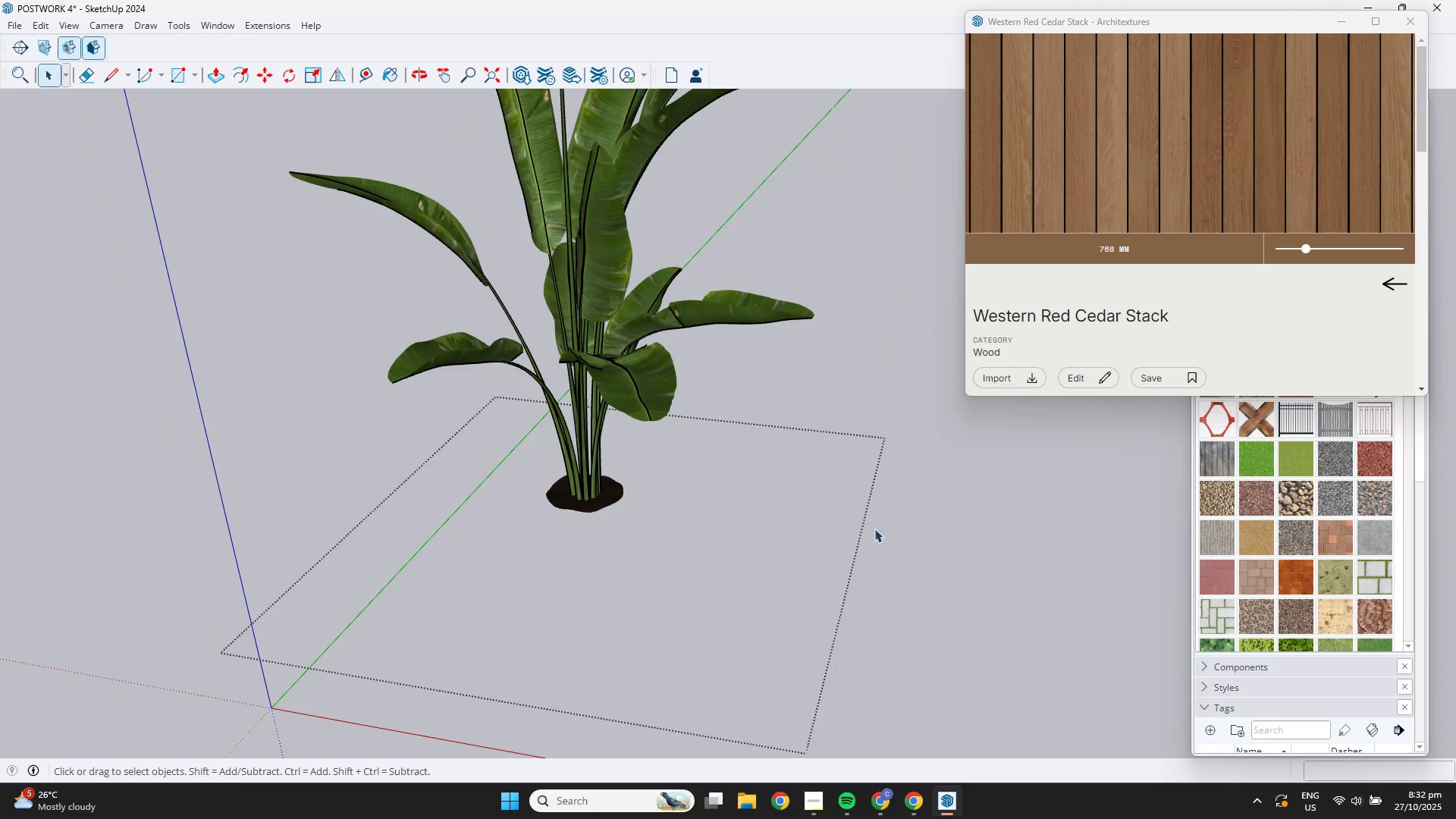 
double_click([874, 529])
 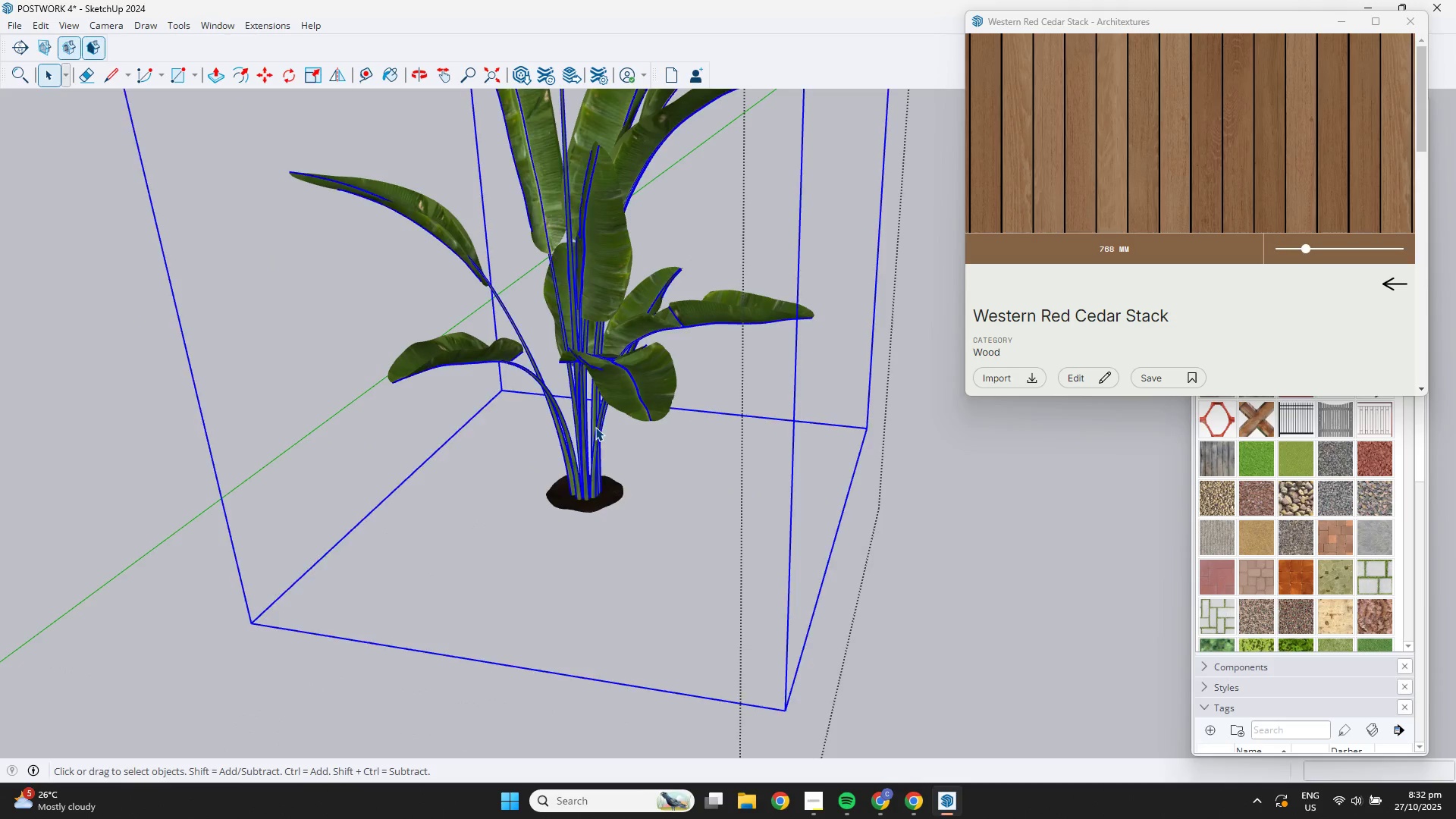 
scroll: coordinate [592, 447], scroll_direction: down, amount: 6.0
 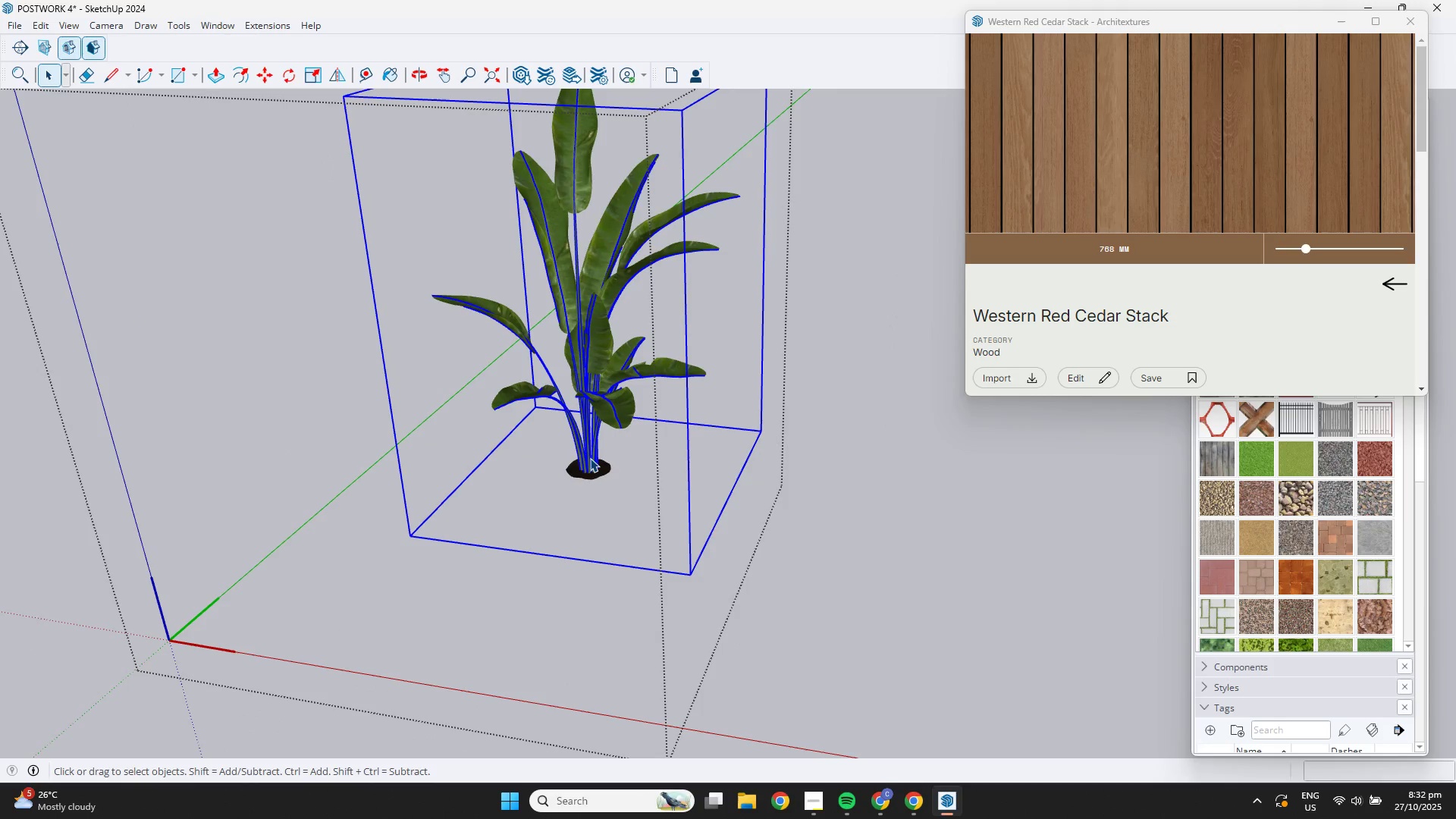 
key(F3)
 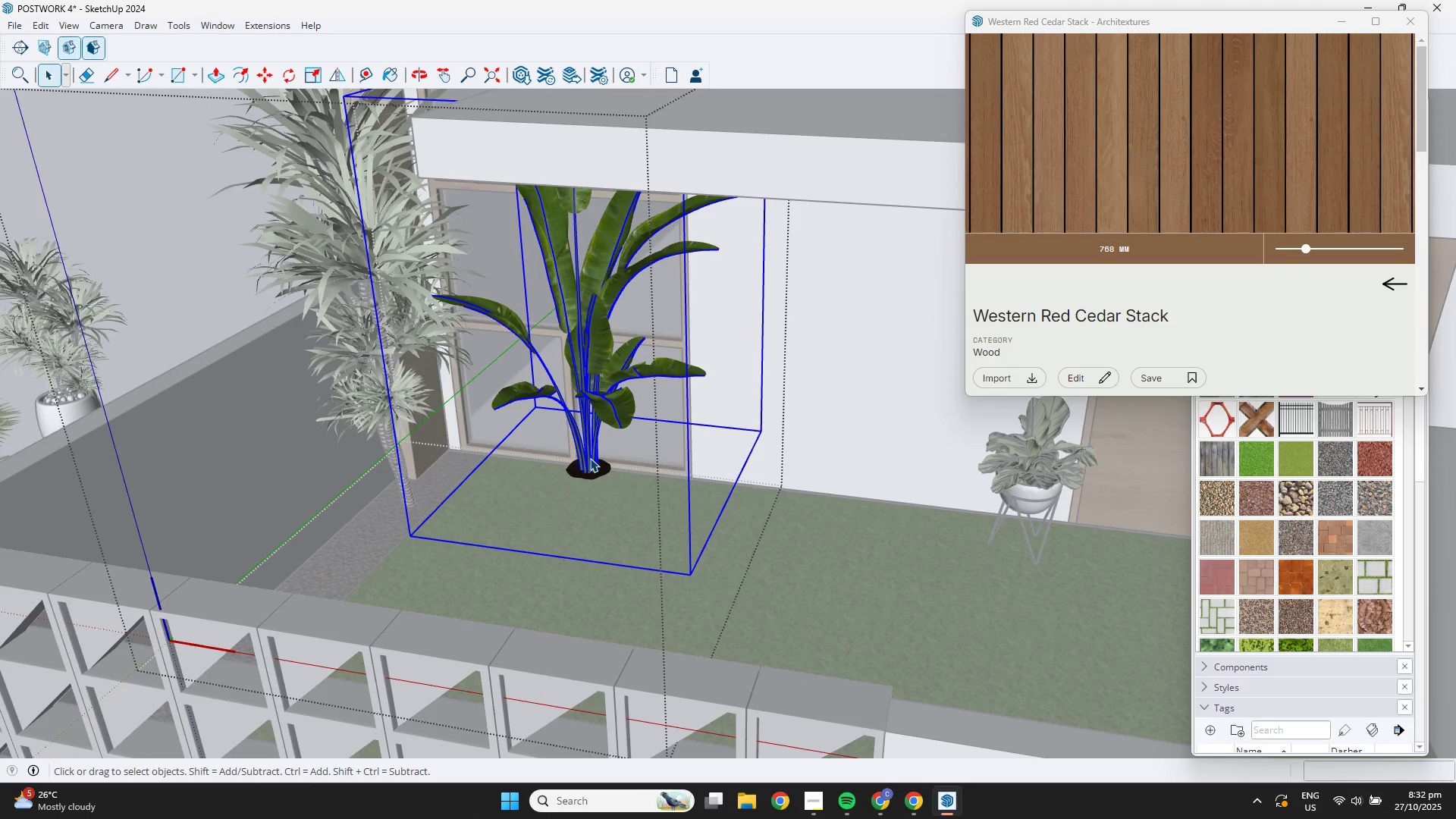 
key(M)
 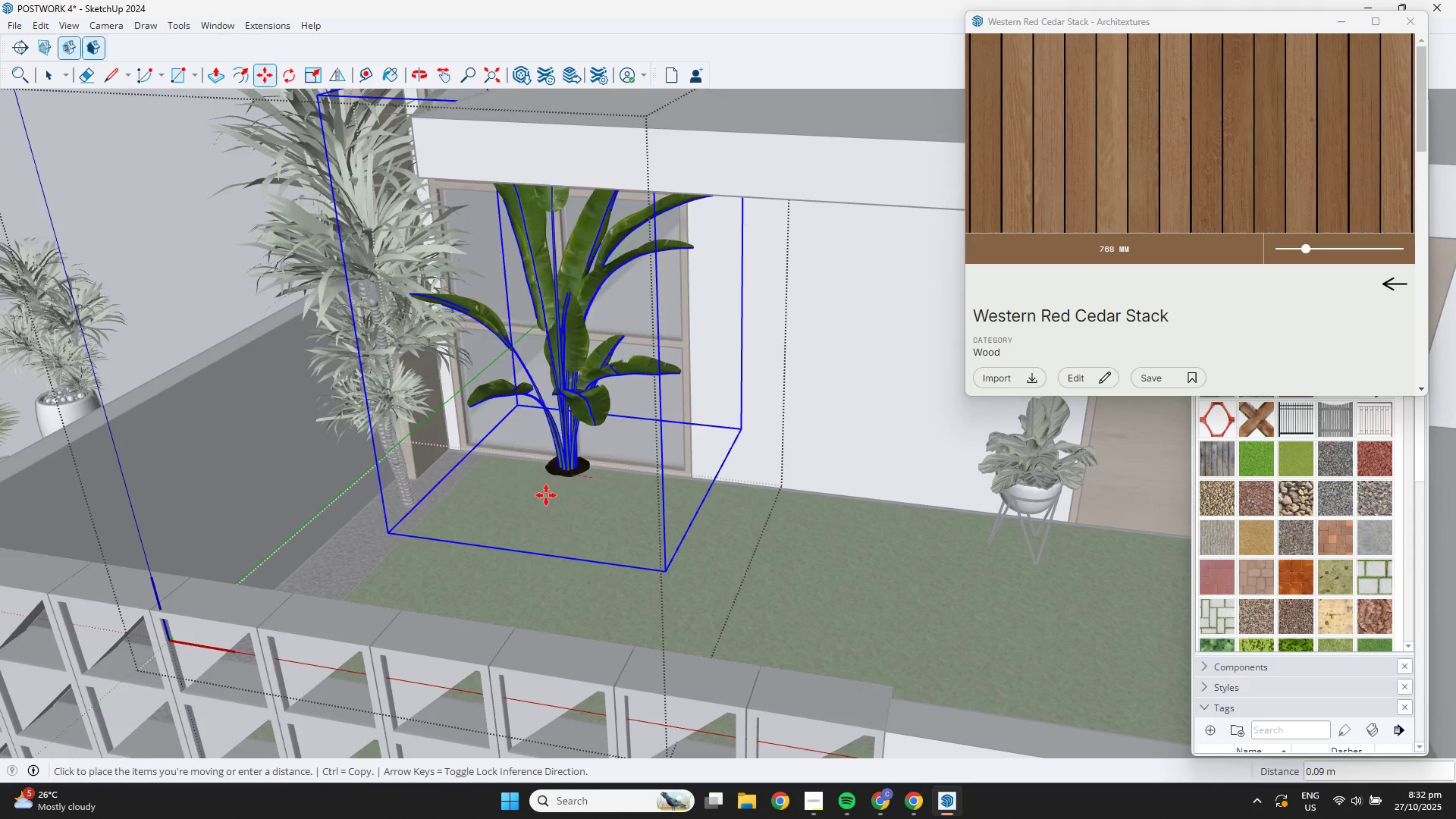 
scroll: coordinate [396, 546], scroll_direction: up, amount: 4.0
 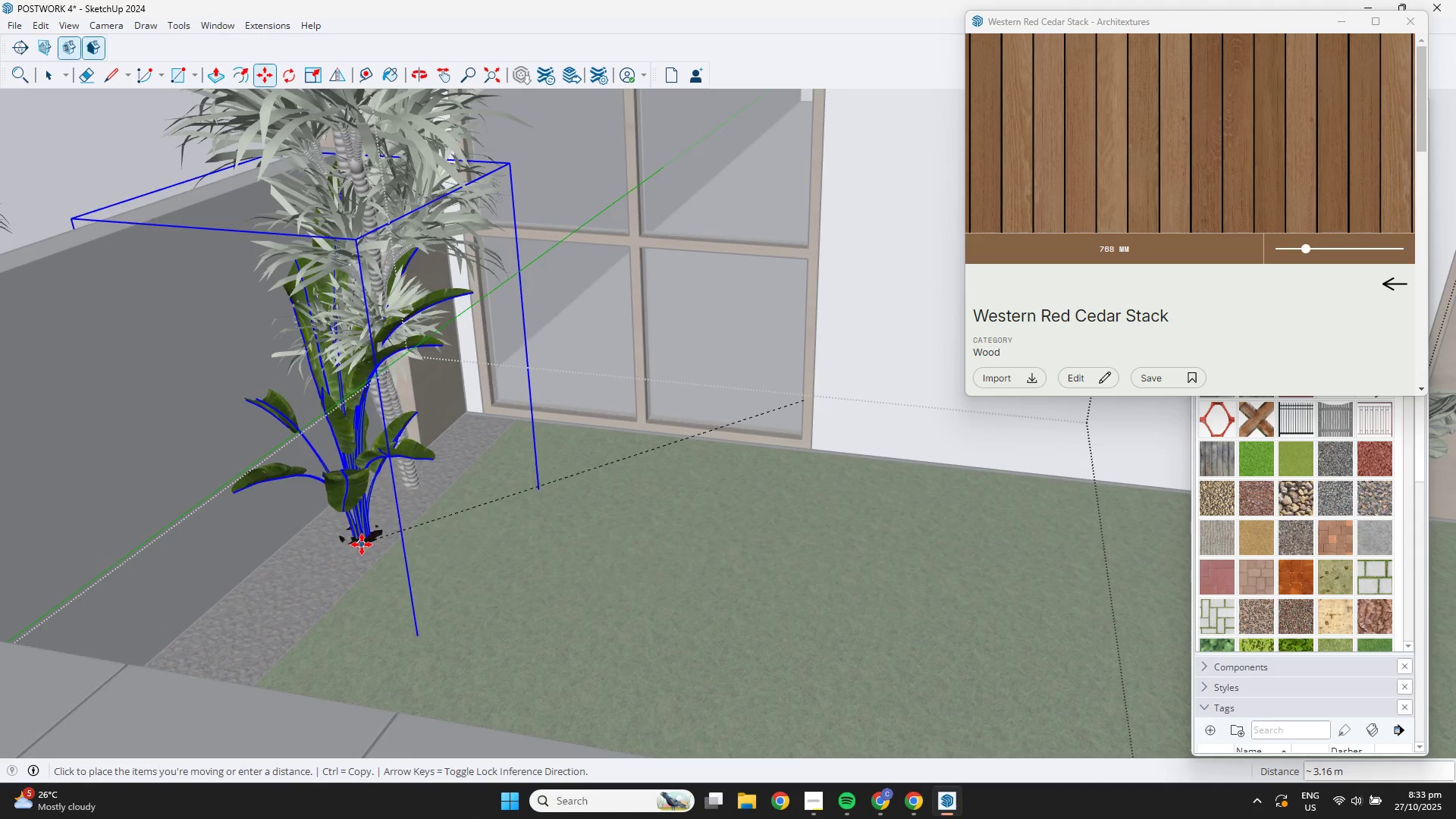 
left_click([366, 548])
 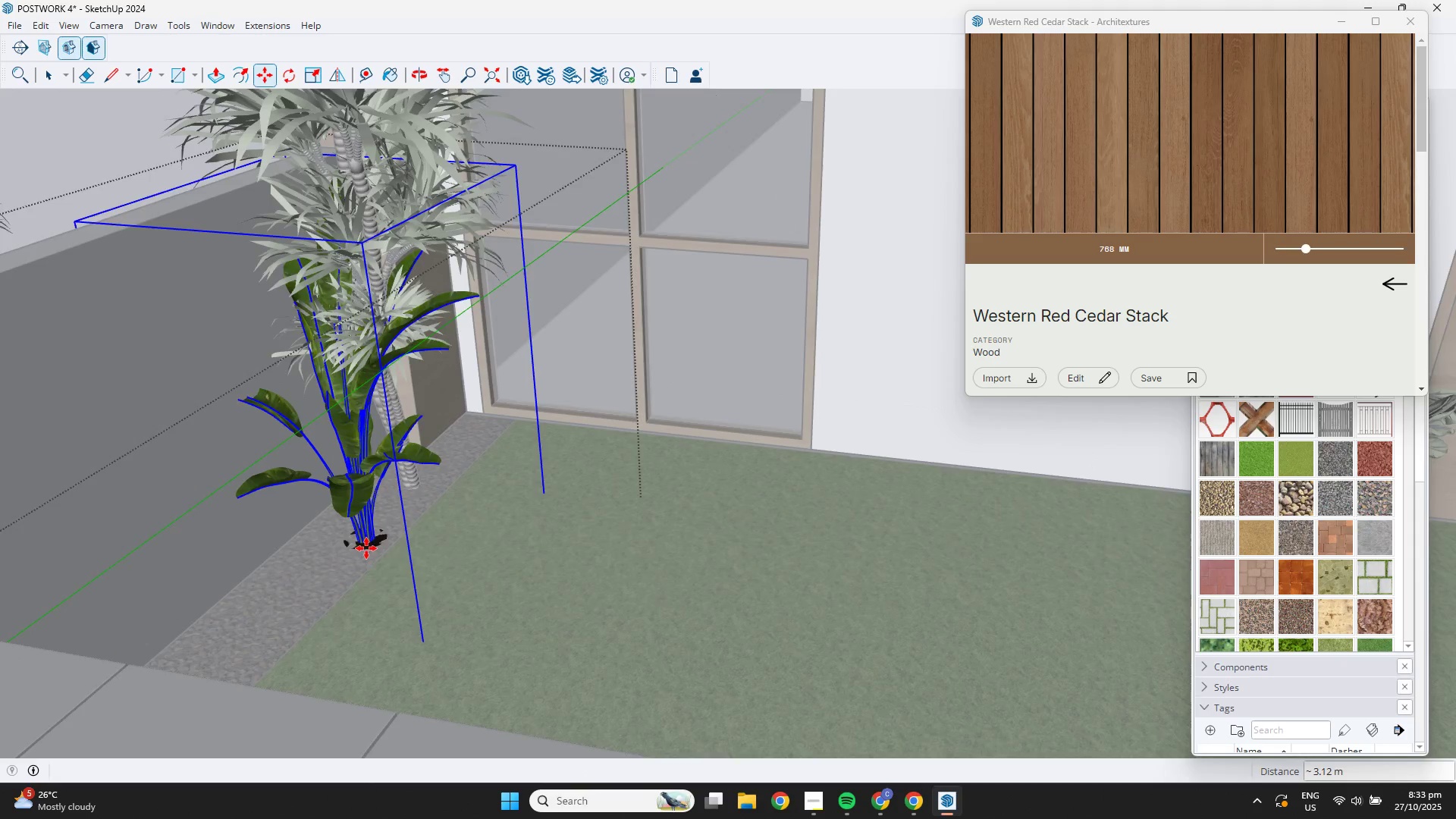 
scroll: coordinate [368, 548], scroll_direction: down, amount: 2.0
 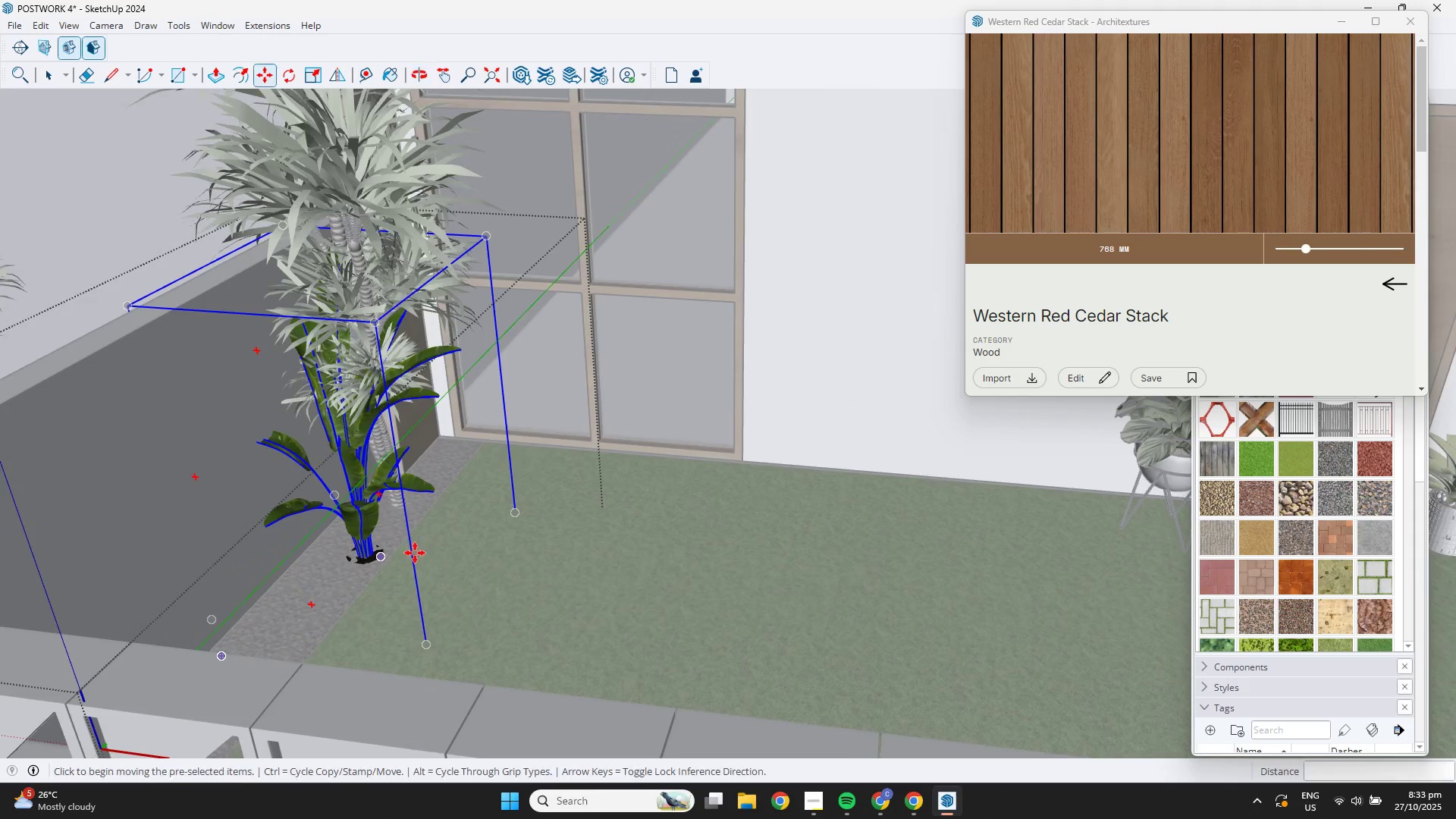 
key(S)
 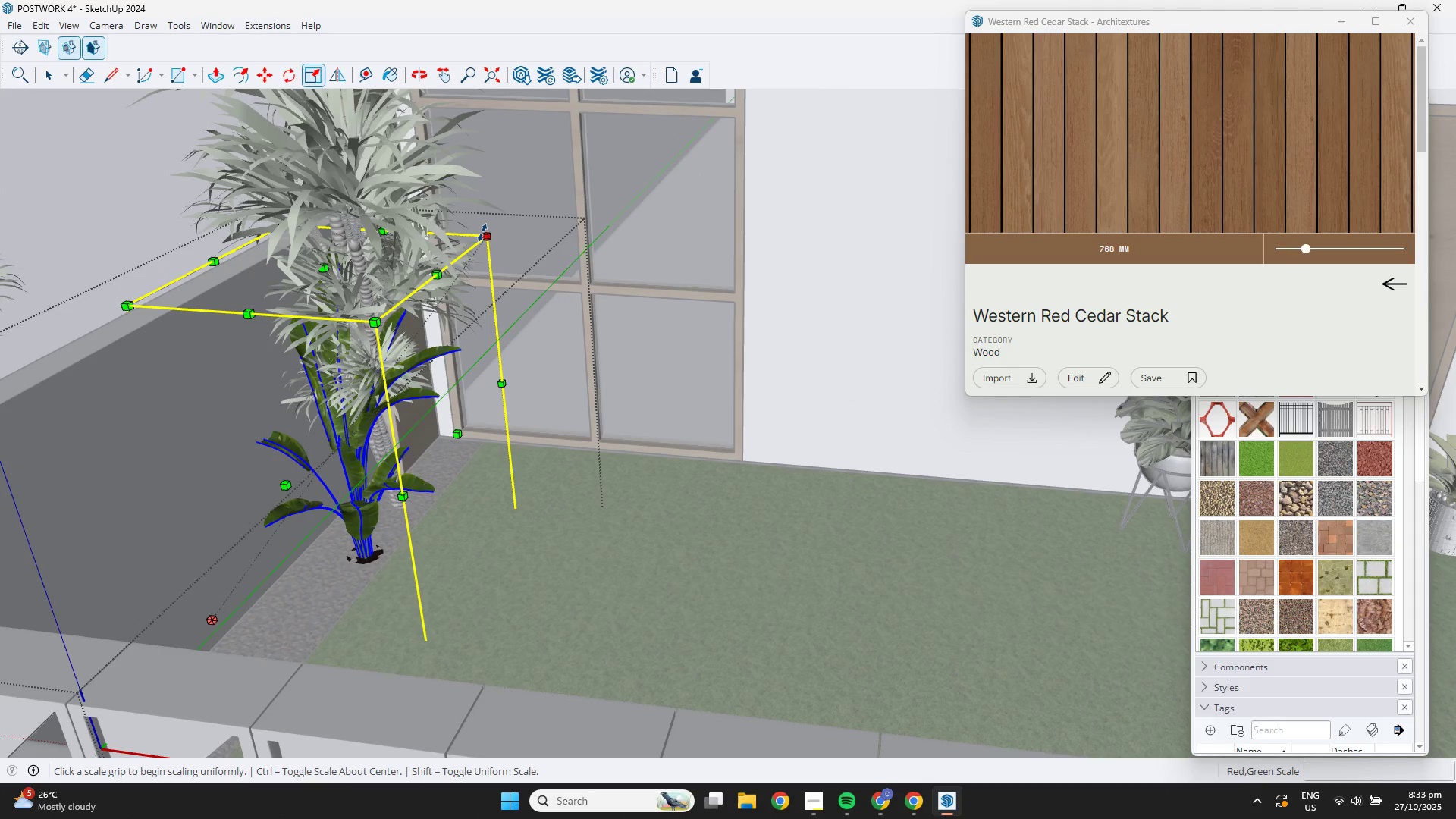 
left_click([482, 233])
 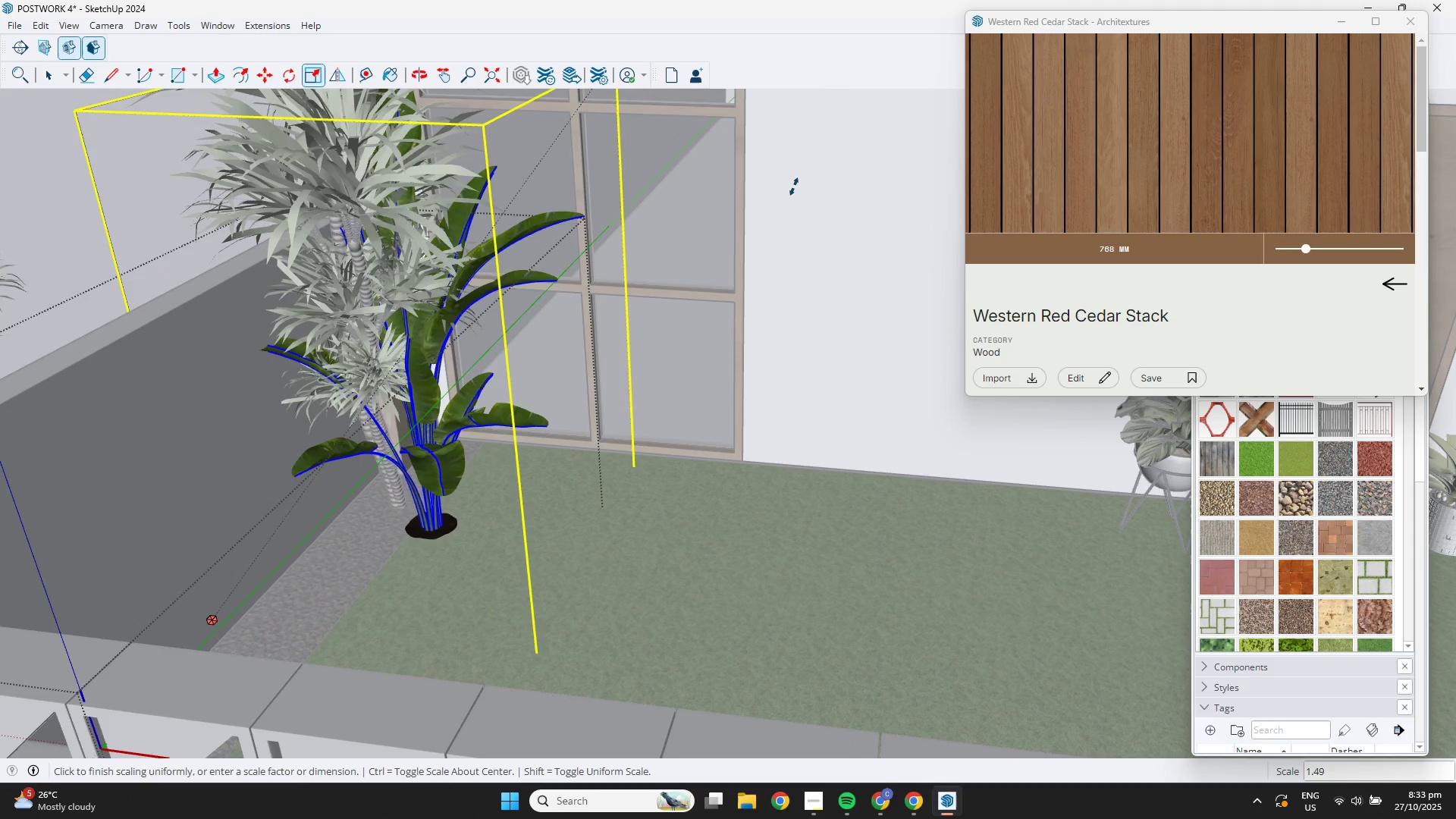 
left_click([800, 186])
 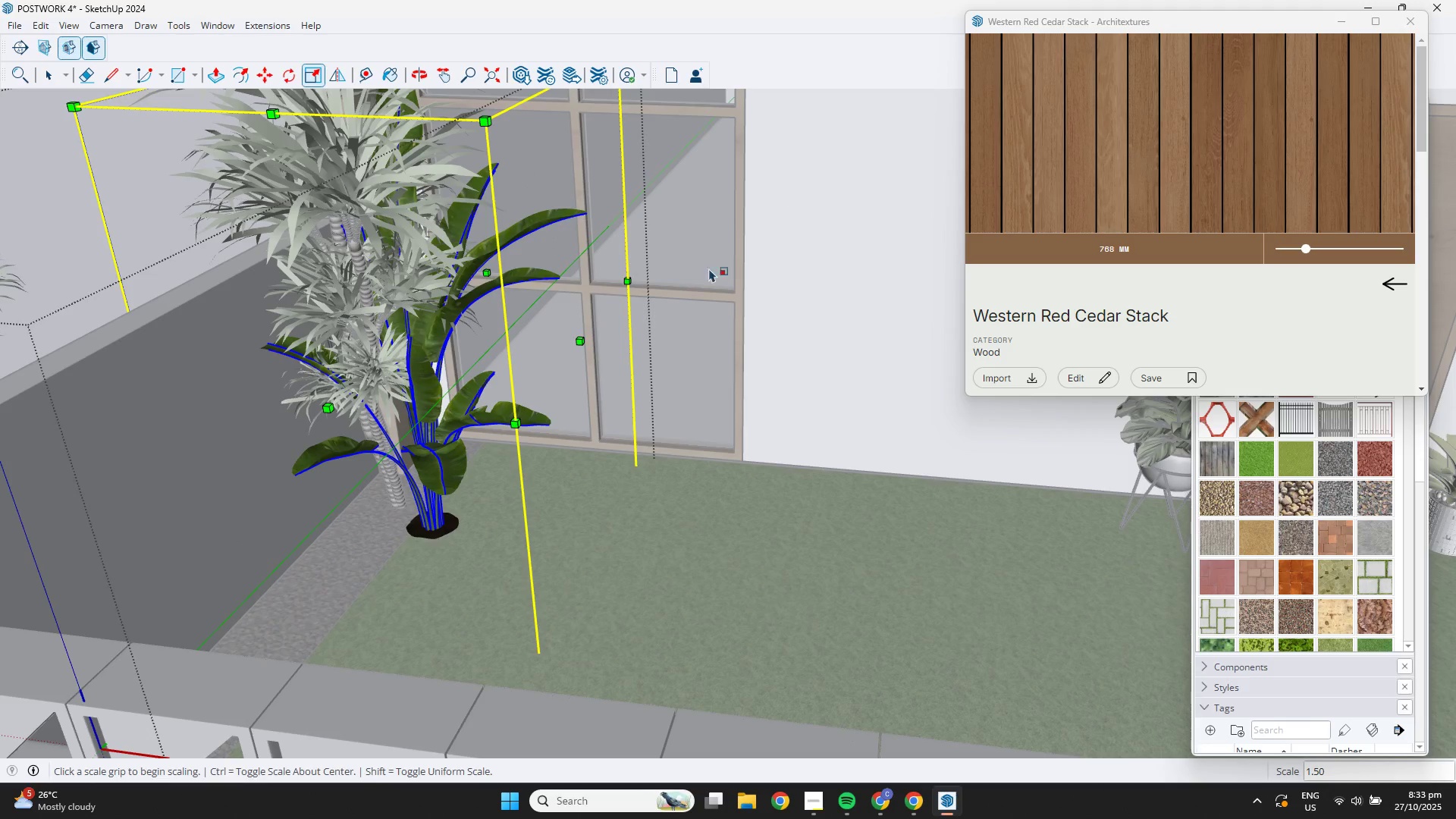 
key(M)
 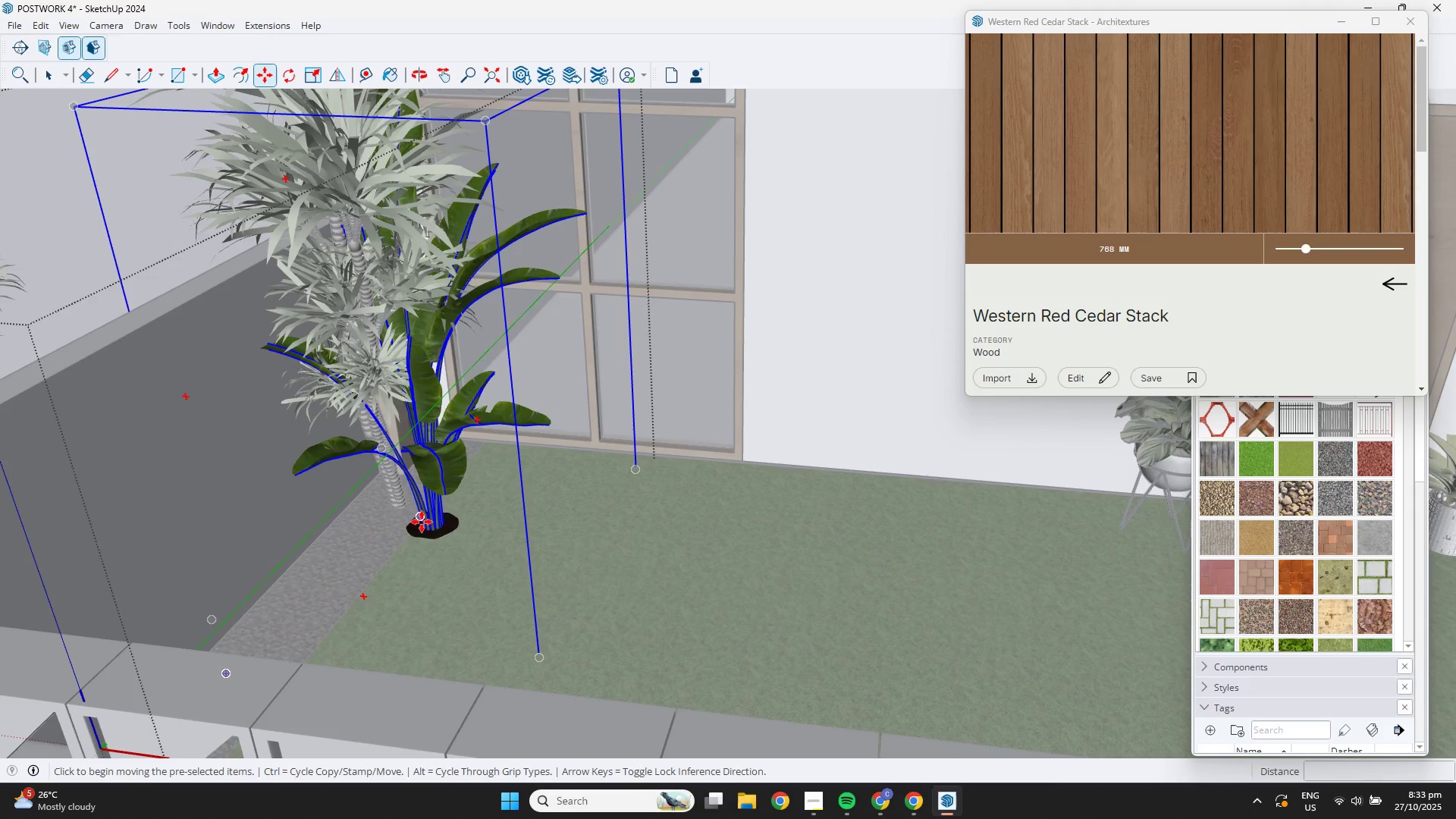 
left_click_drag(start_coordinate=[432, 523], to_coordinate=[428, 523])
 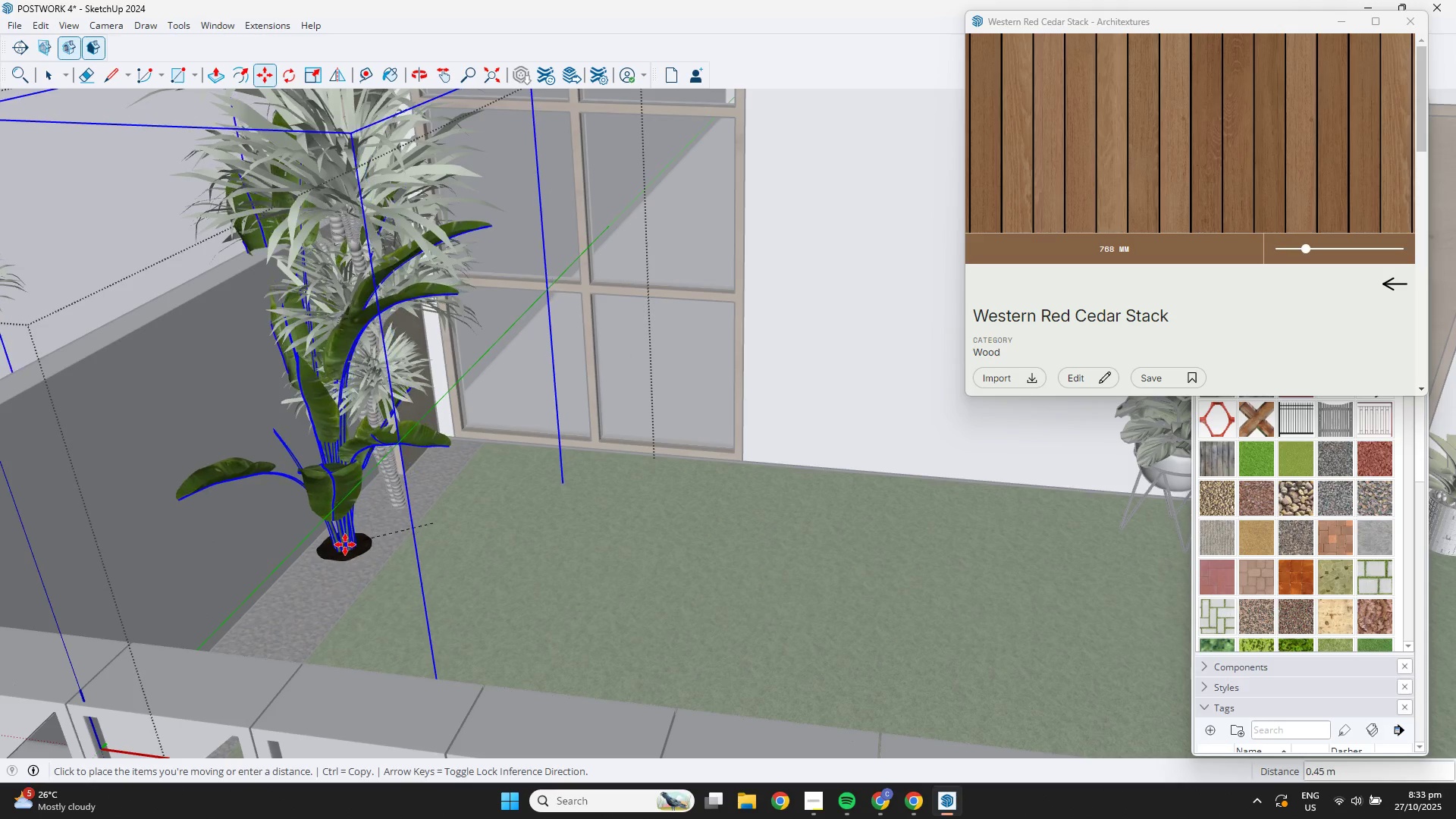 
left_click([345, 544])
 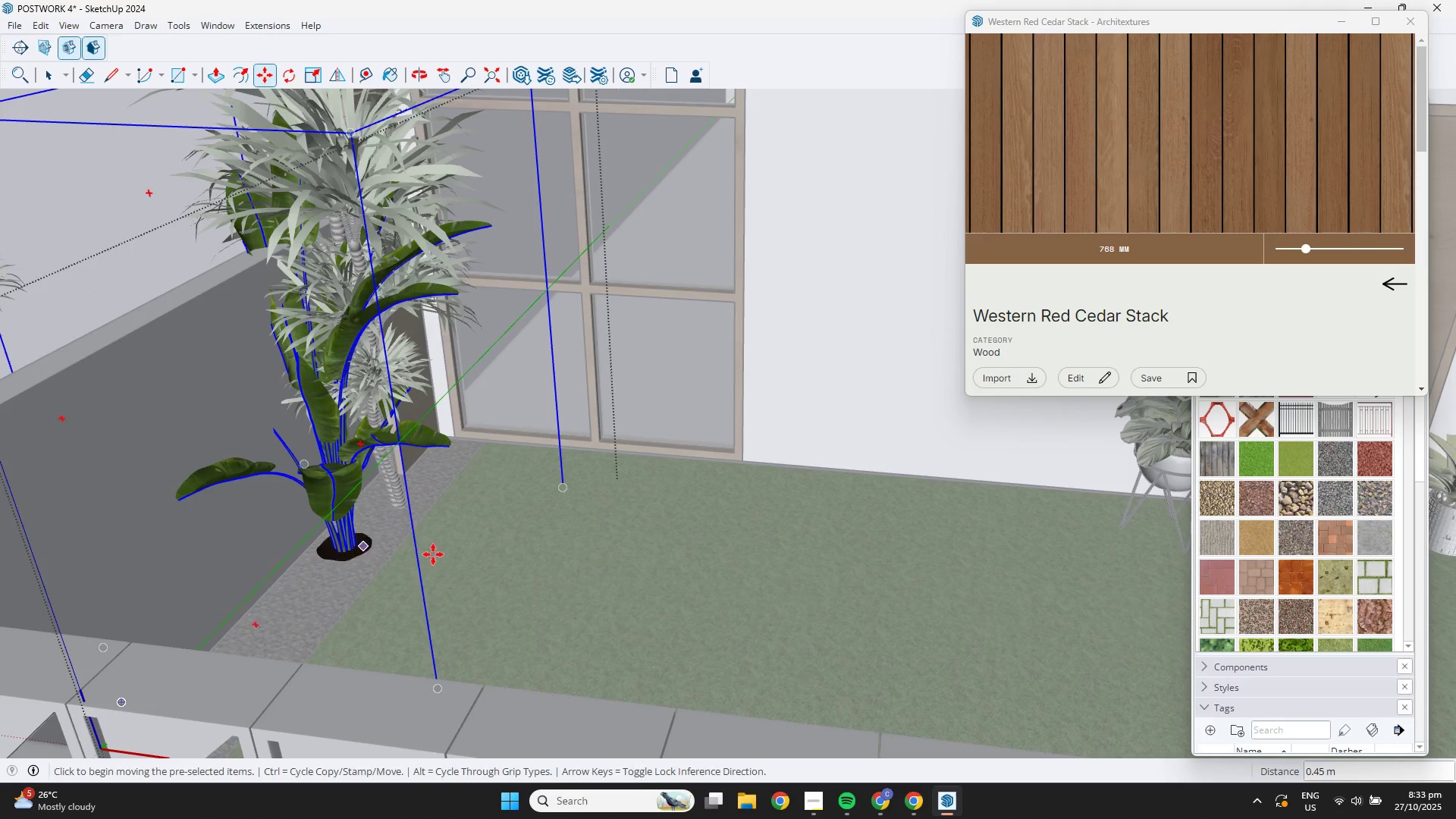 
key(Space)
 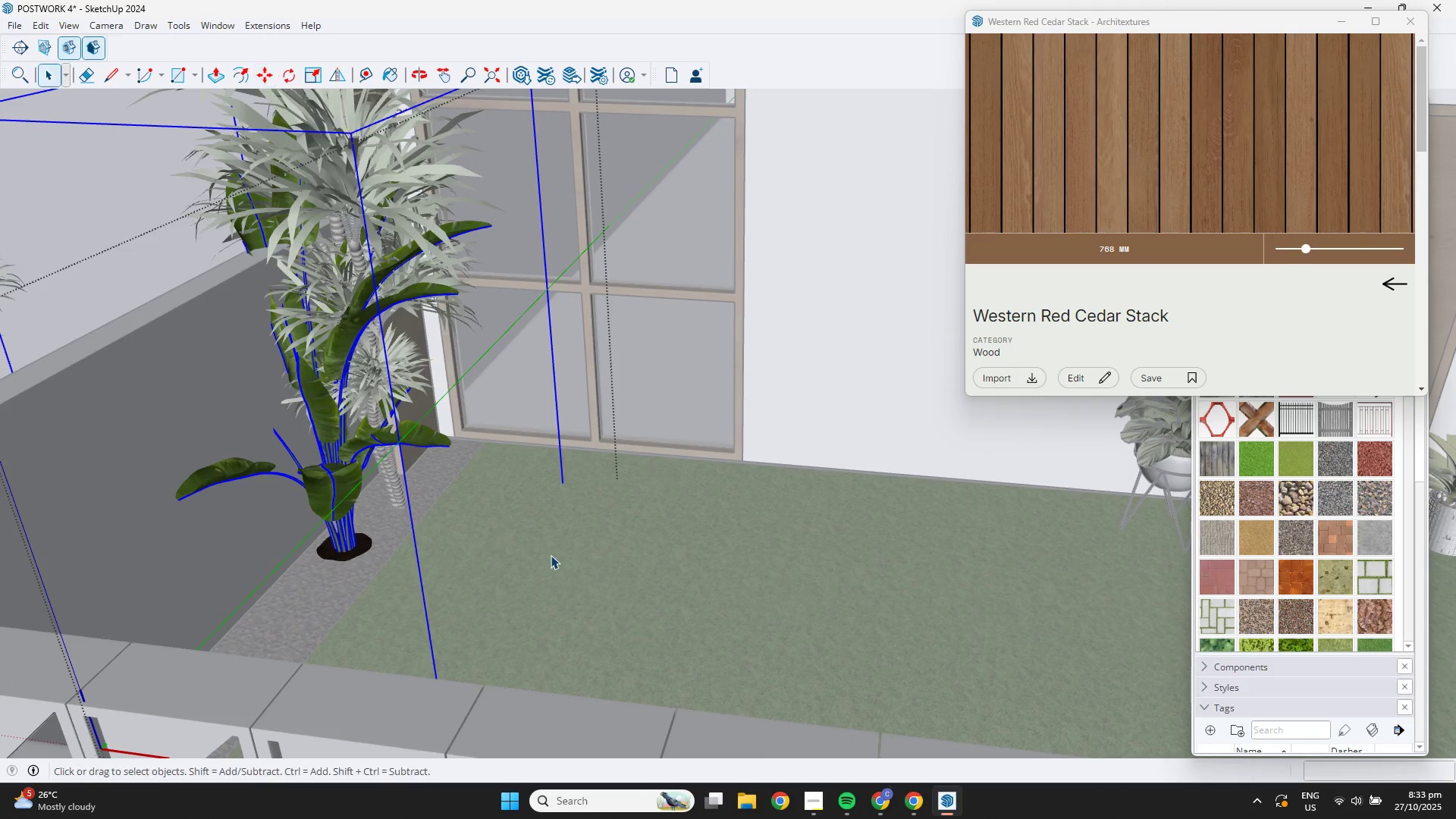 
double_click([551, 555])
 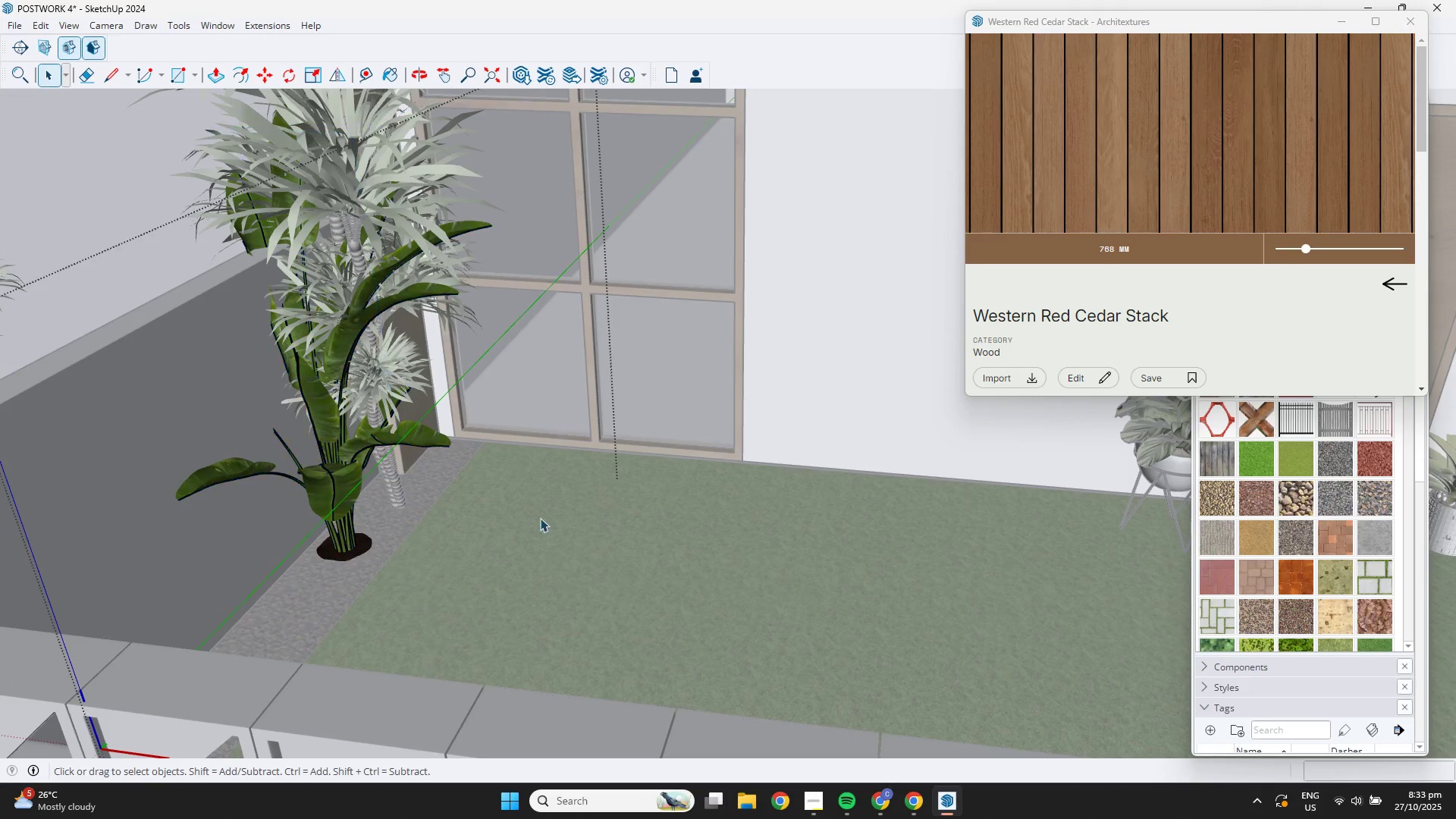 
scroll: coordinate [517, 453], scroll_direction: down, amount: 3.0
 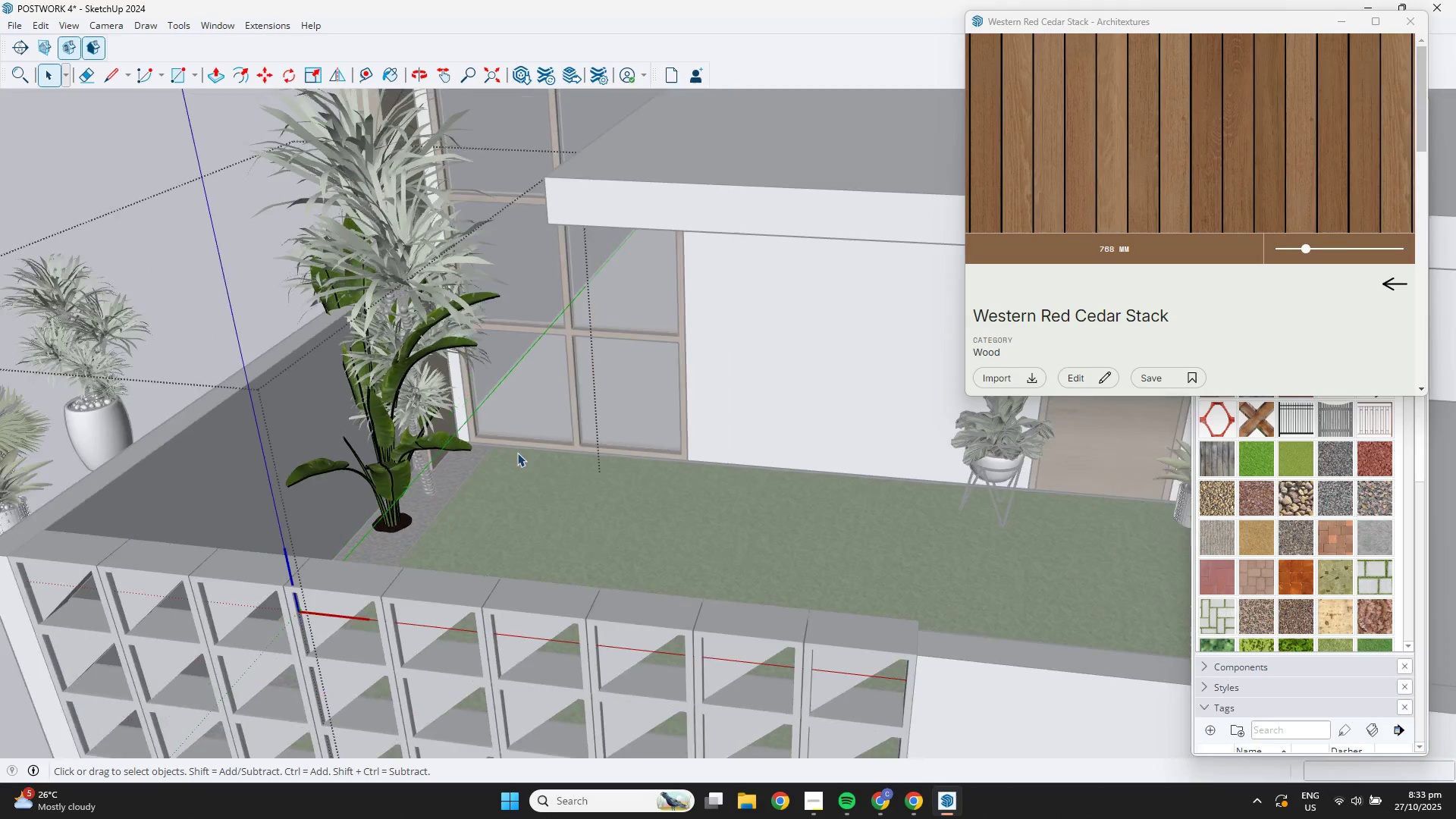 
hold_key(key=ShiftLeft, duration=0.39)
 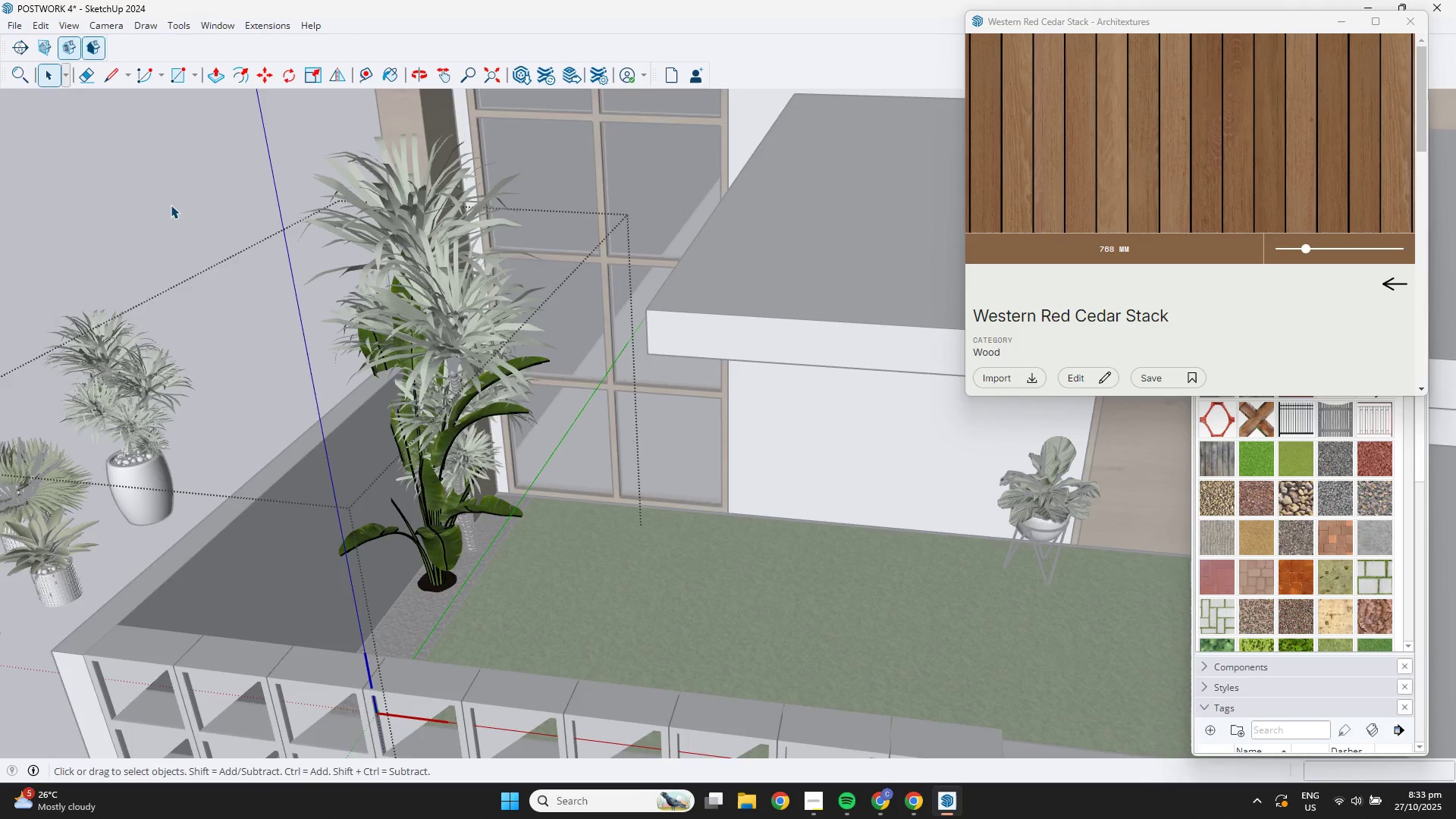 
double_click([171, 205])
 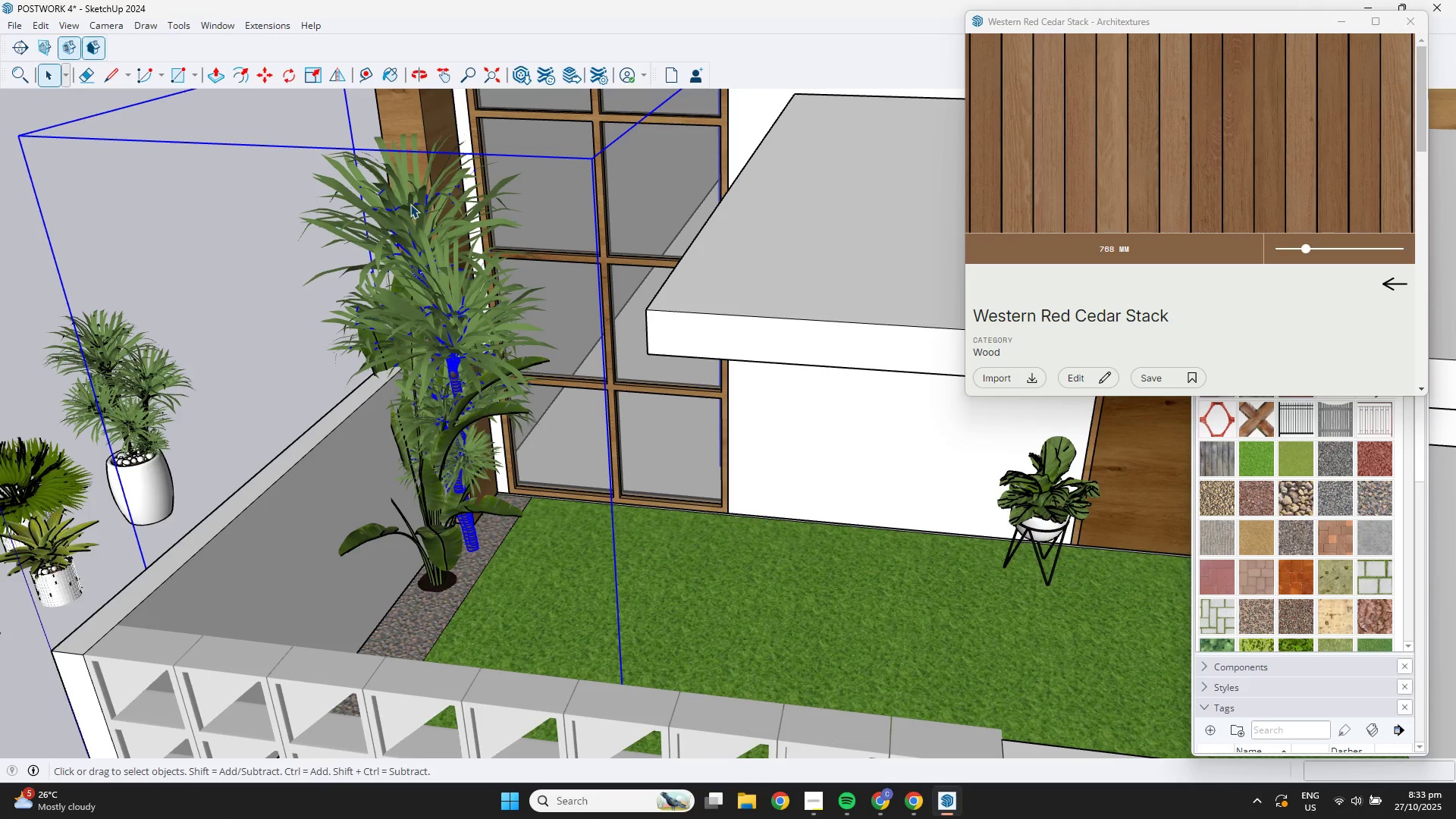 
key(S)
 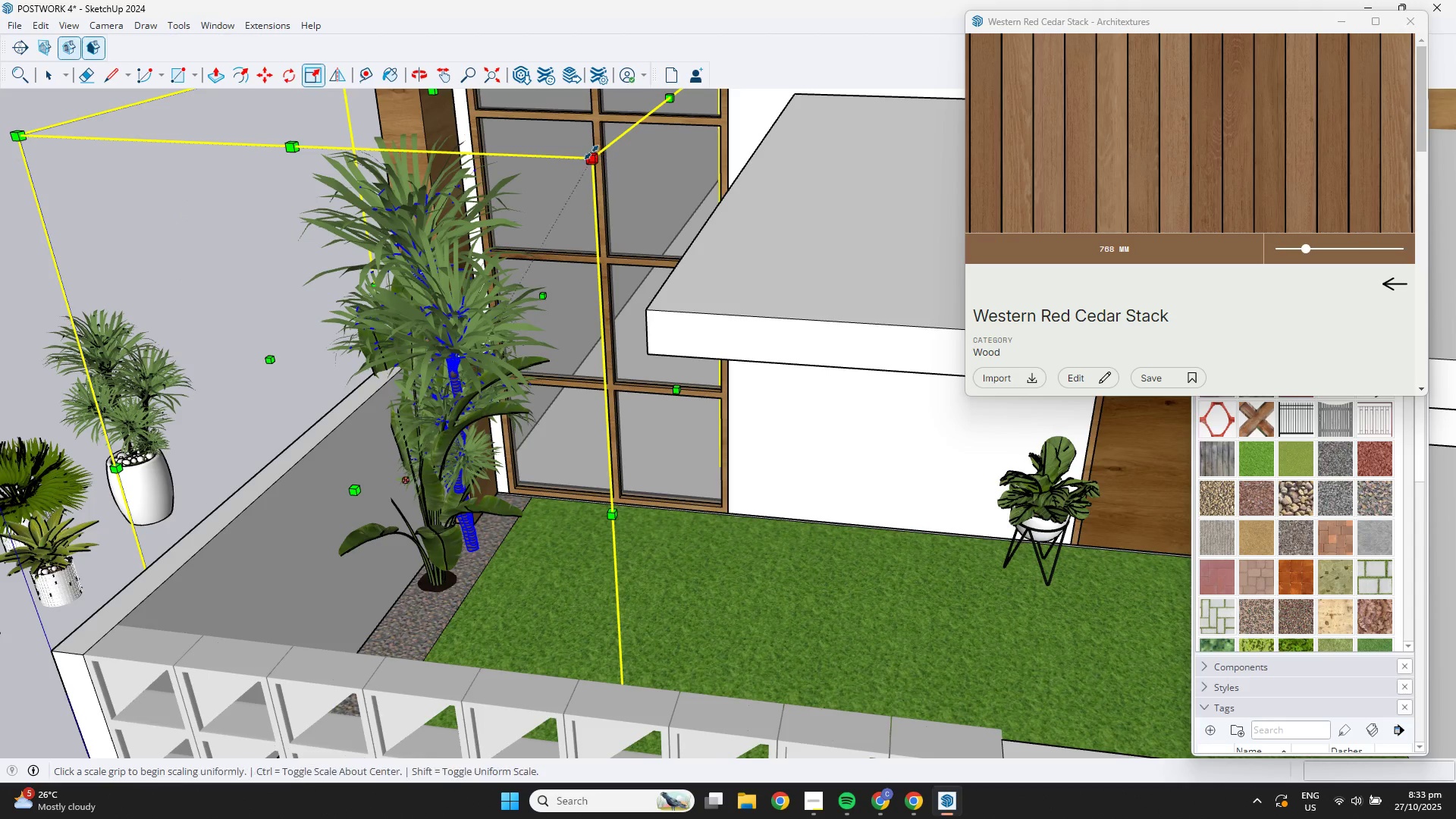 
left_click([589, 154])
 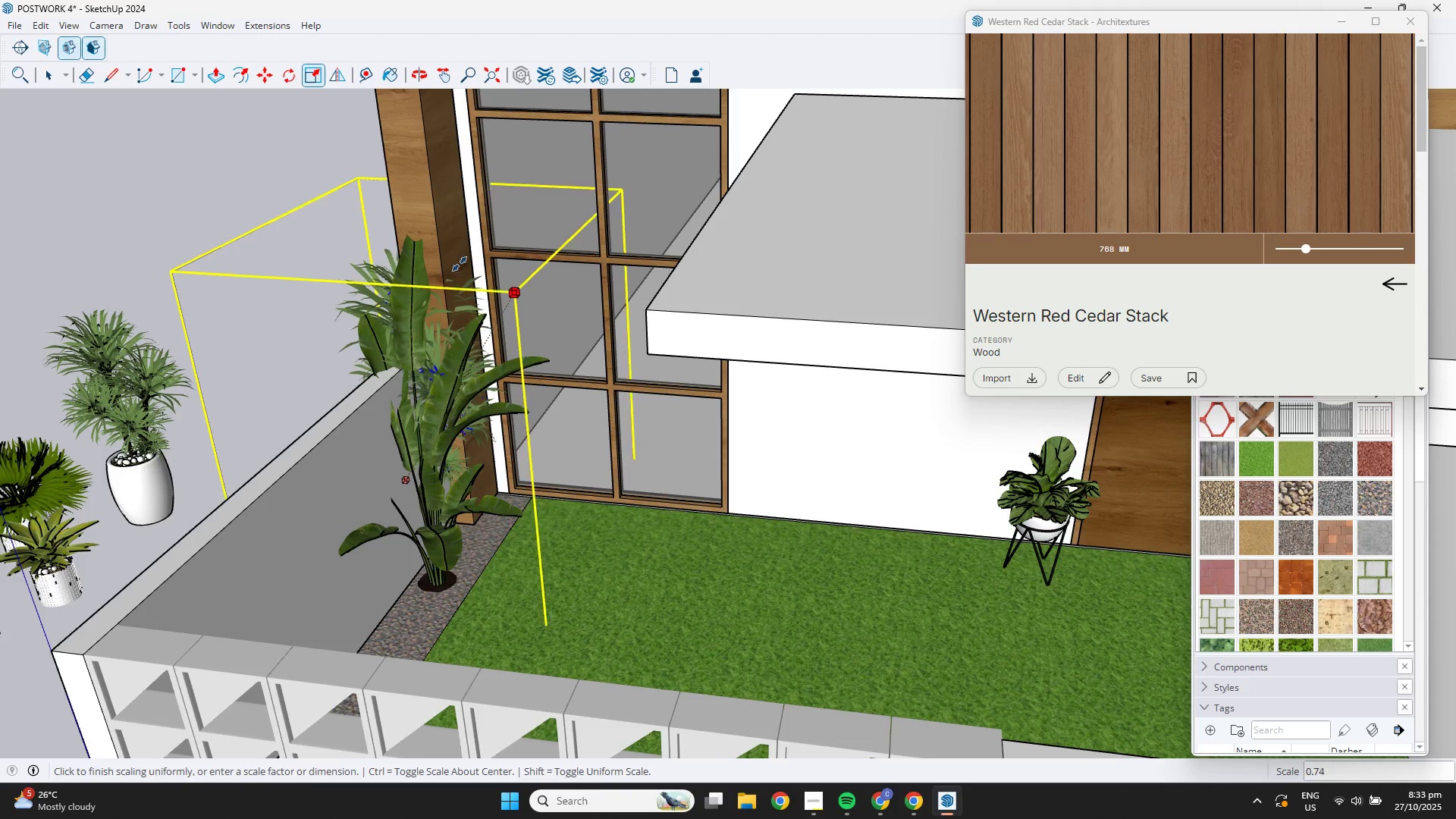 
left_click([460, 263])
 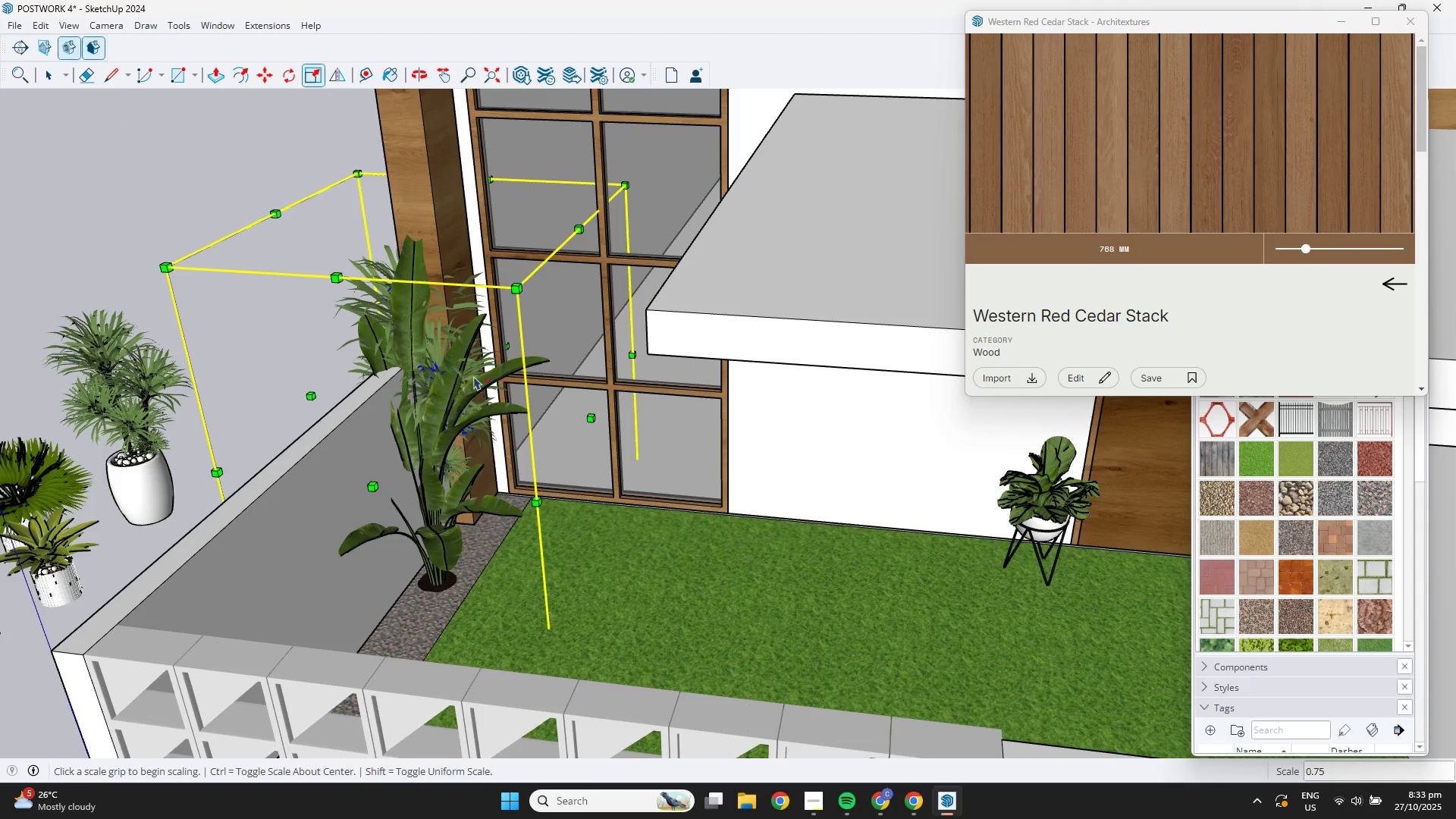 
key(M)
 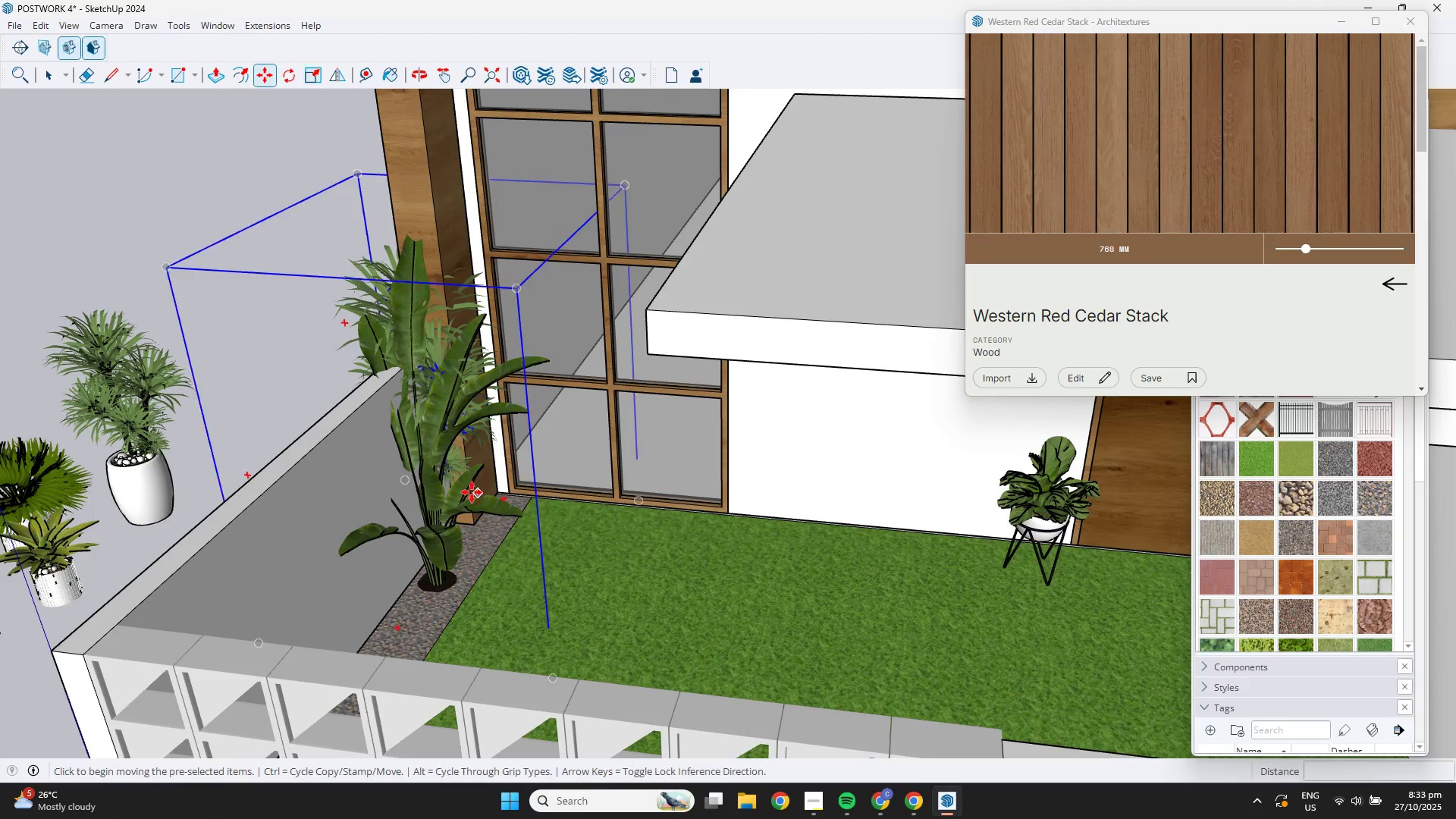 
scroll: coordinate [470, 492], scroll_direction: up, amount: 5.0
 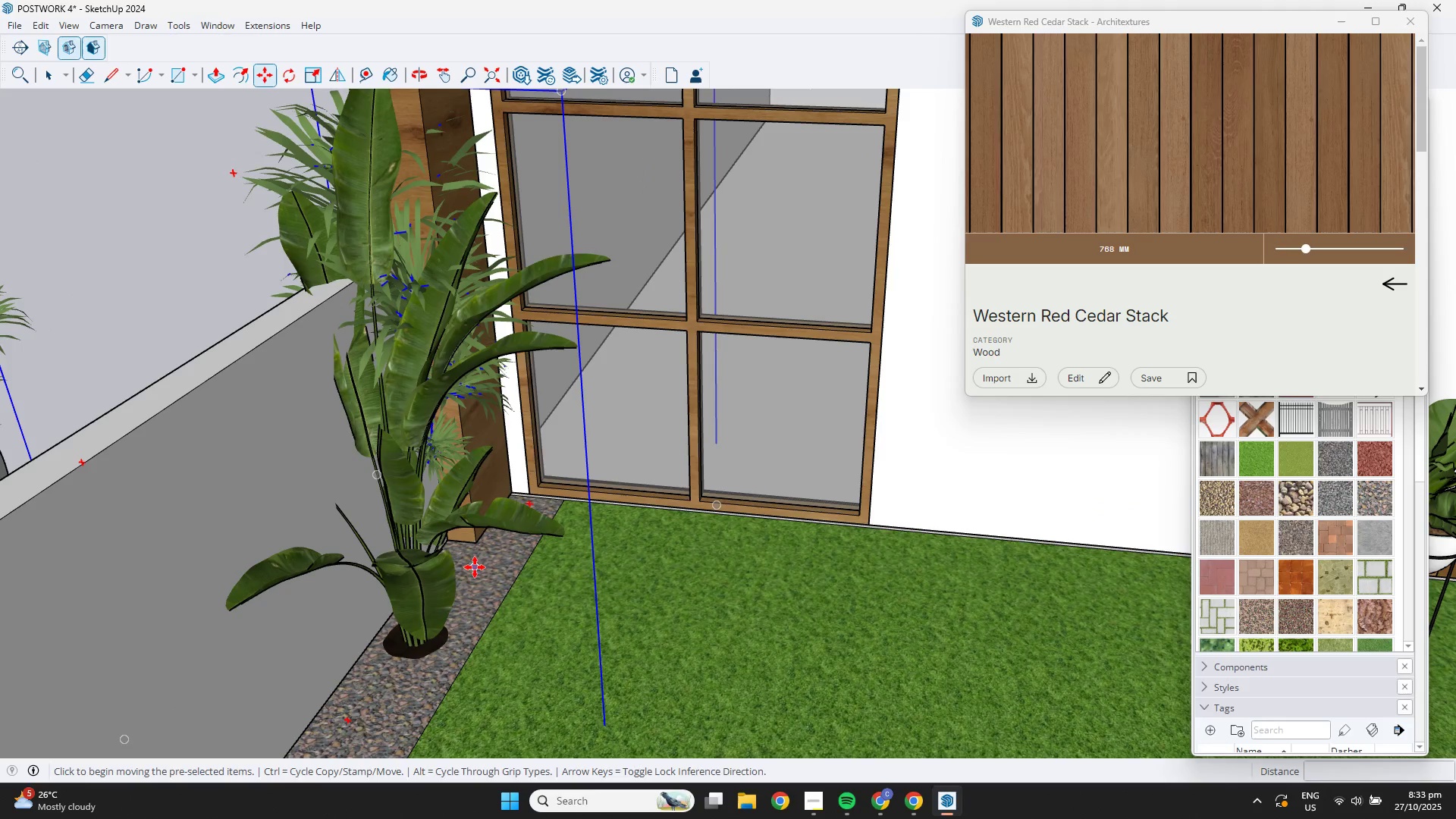 
left_click([475, 567])
 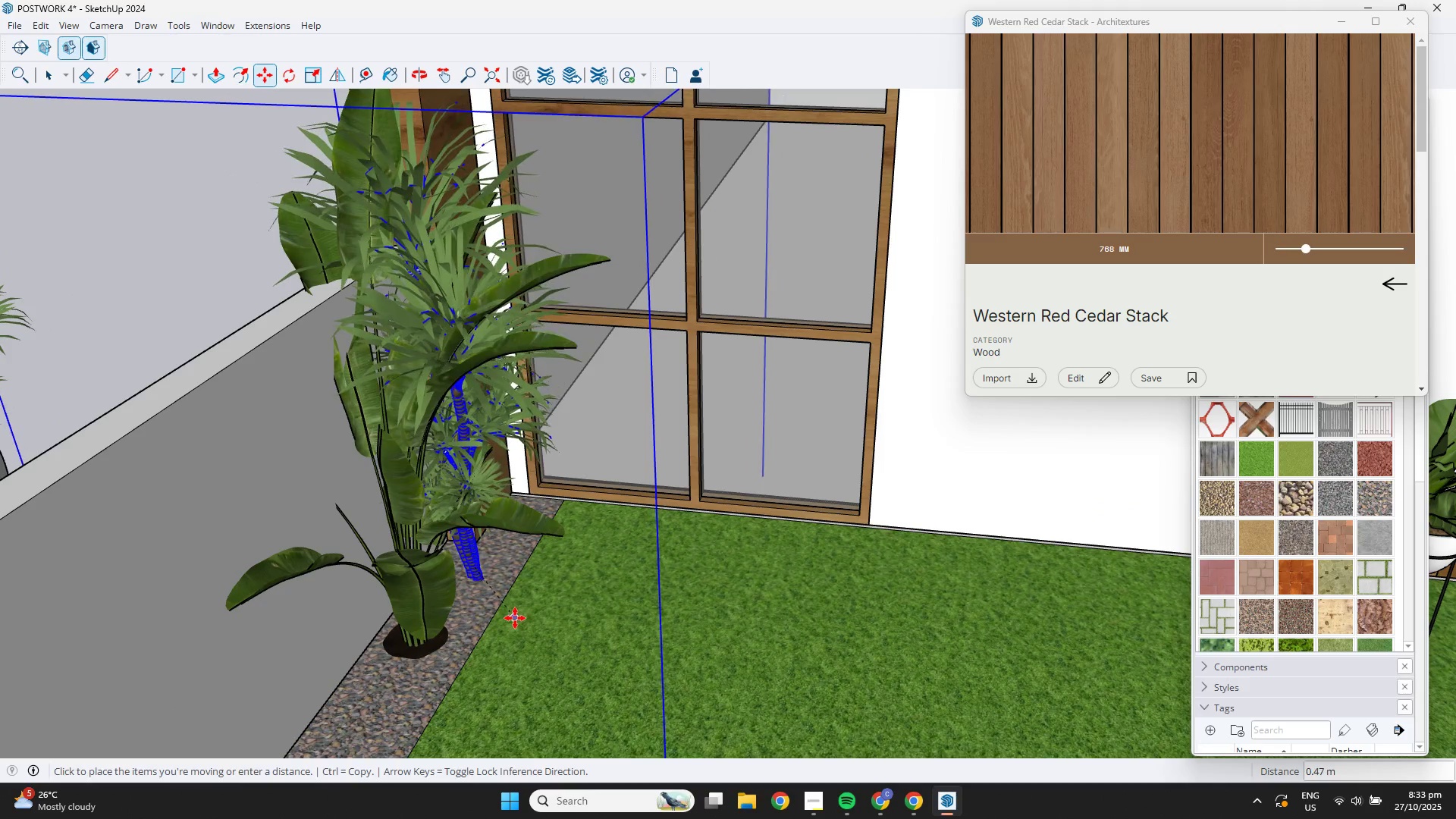 
left_click([516, 618])
 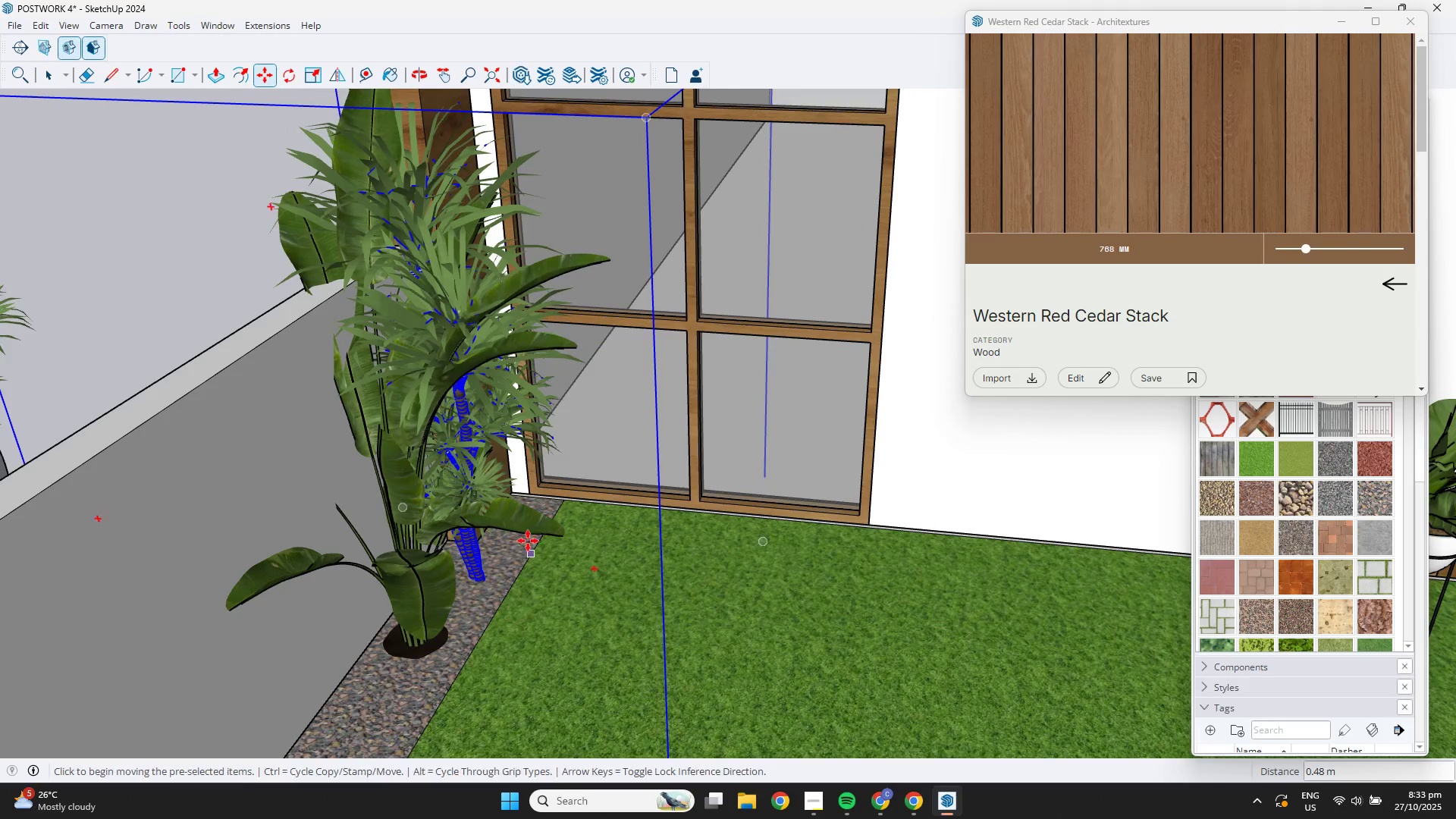 
scroll: coordinate [528, 538], scroll_direction: down, amount: 2.0
 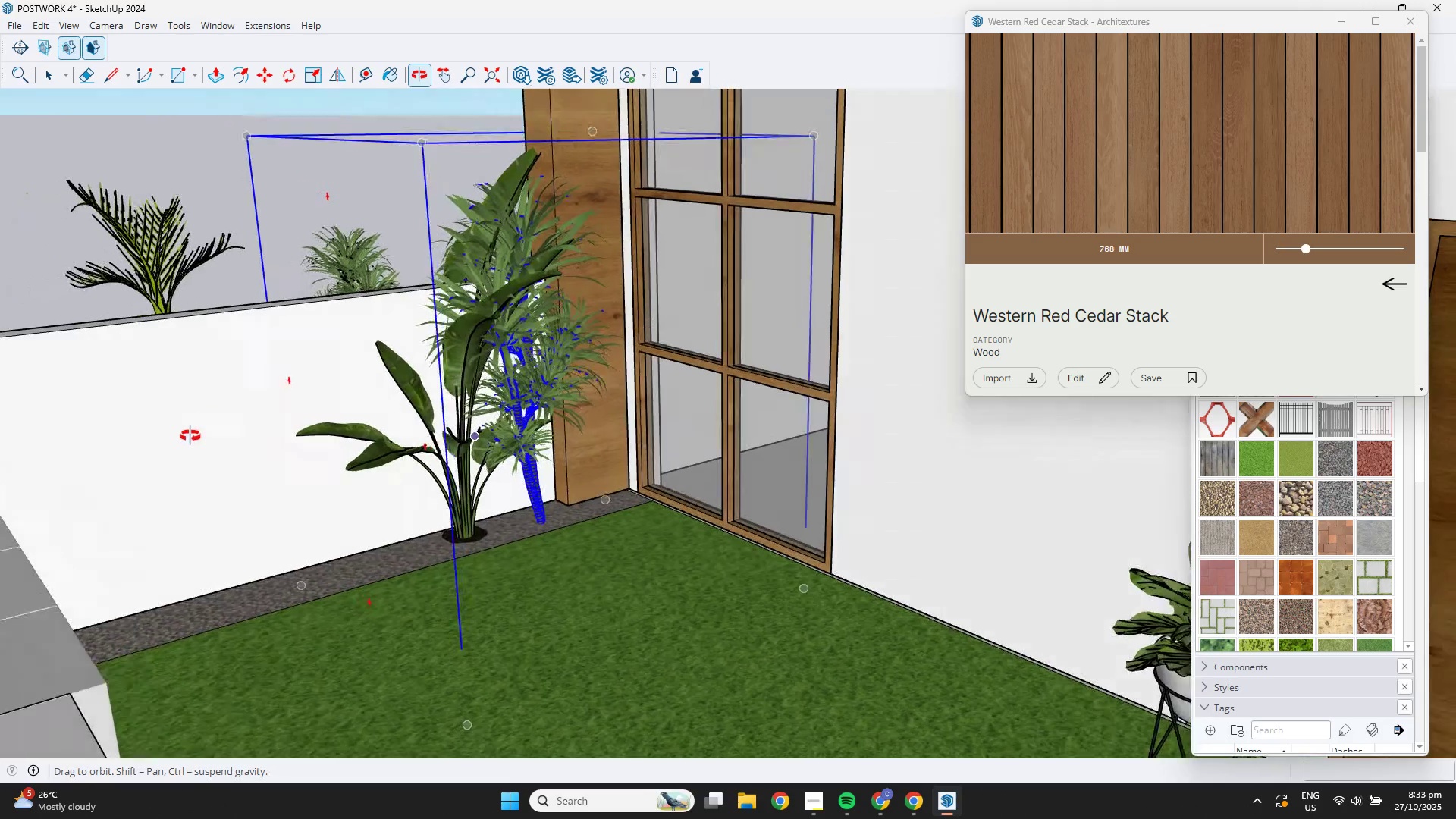 
key(Space)
 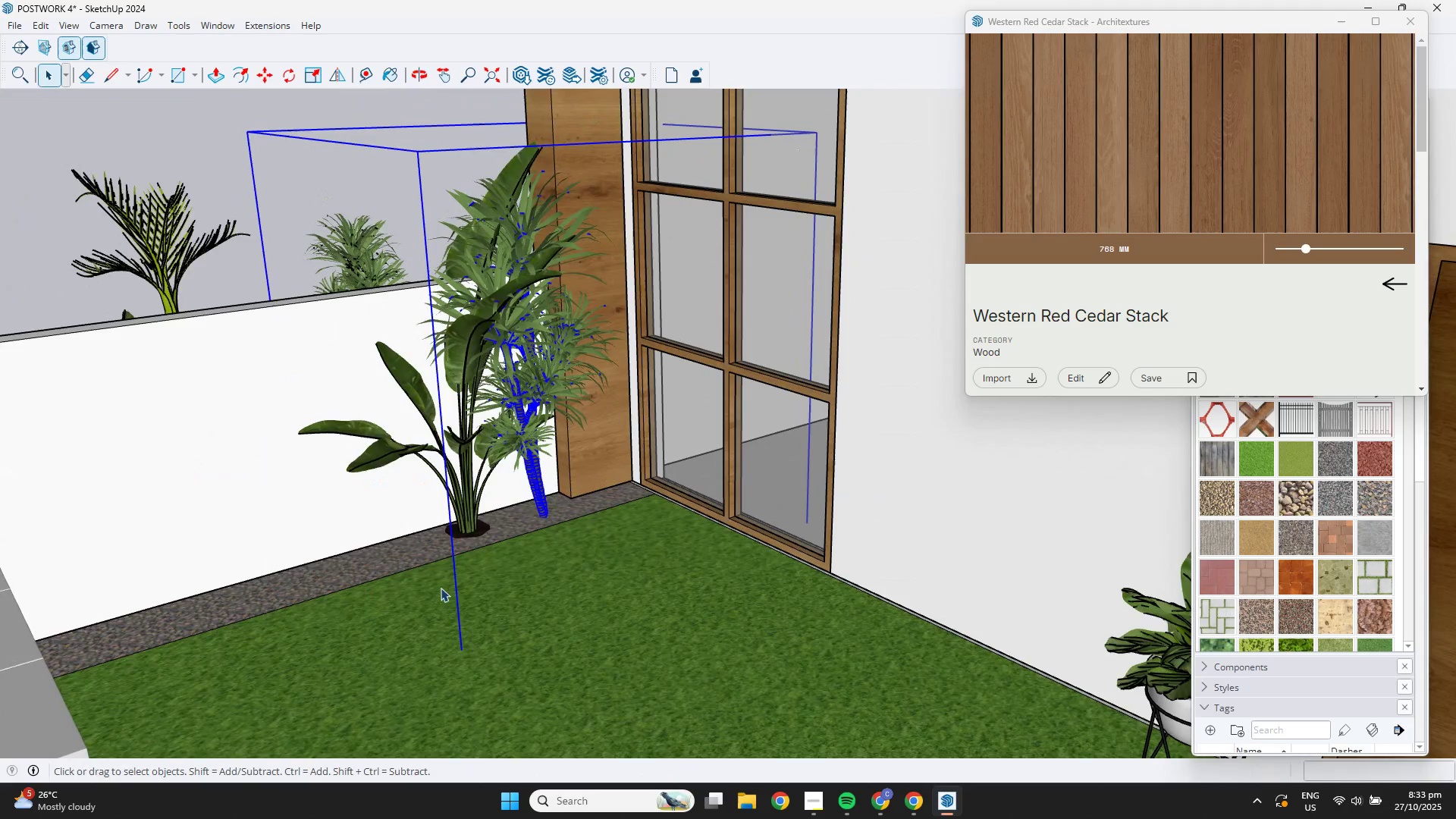 
left_click([455, 598])
 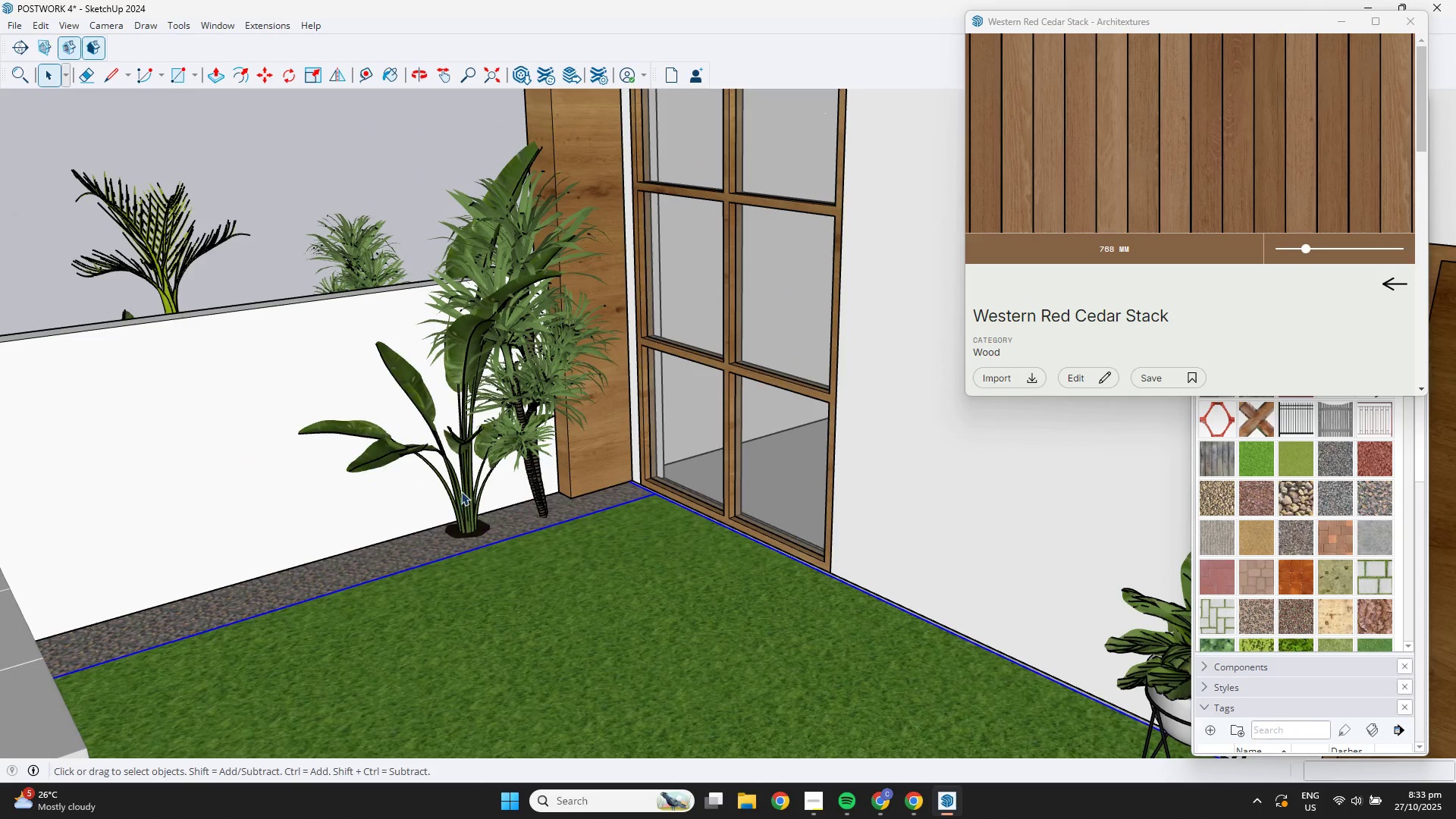 
left_click([461, 491])
 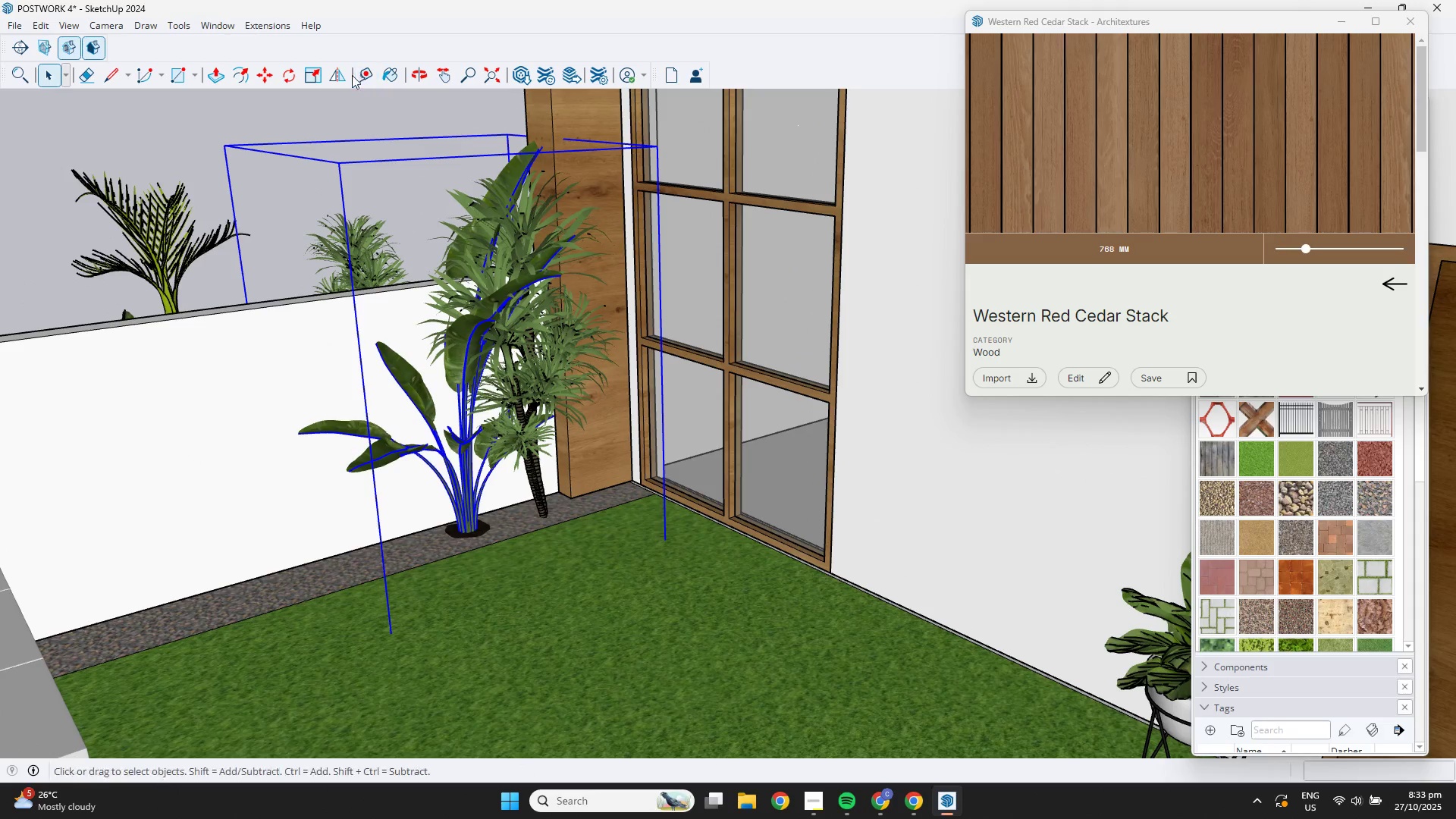 
left_click([335, 85])
 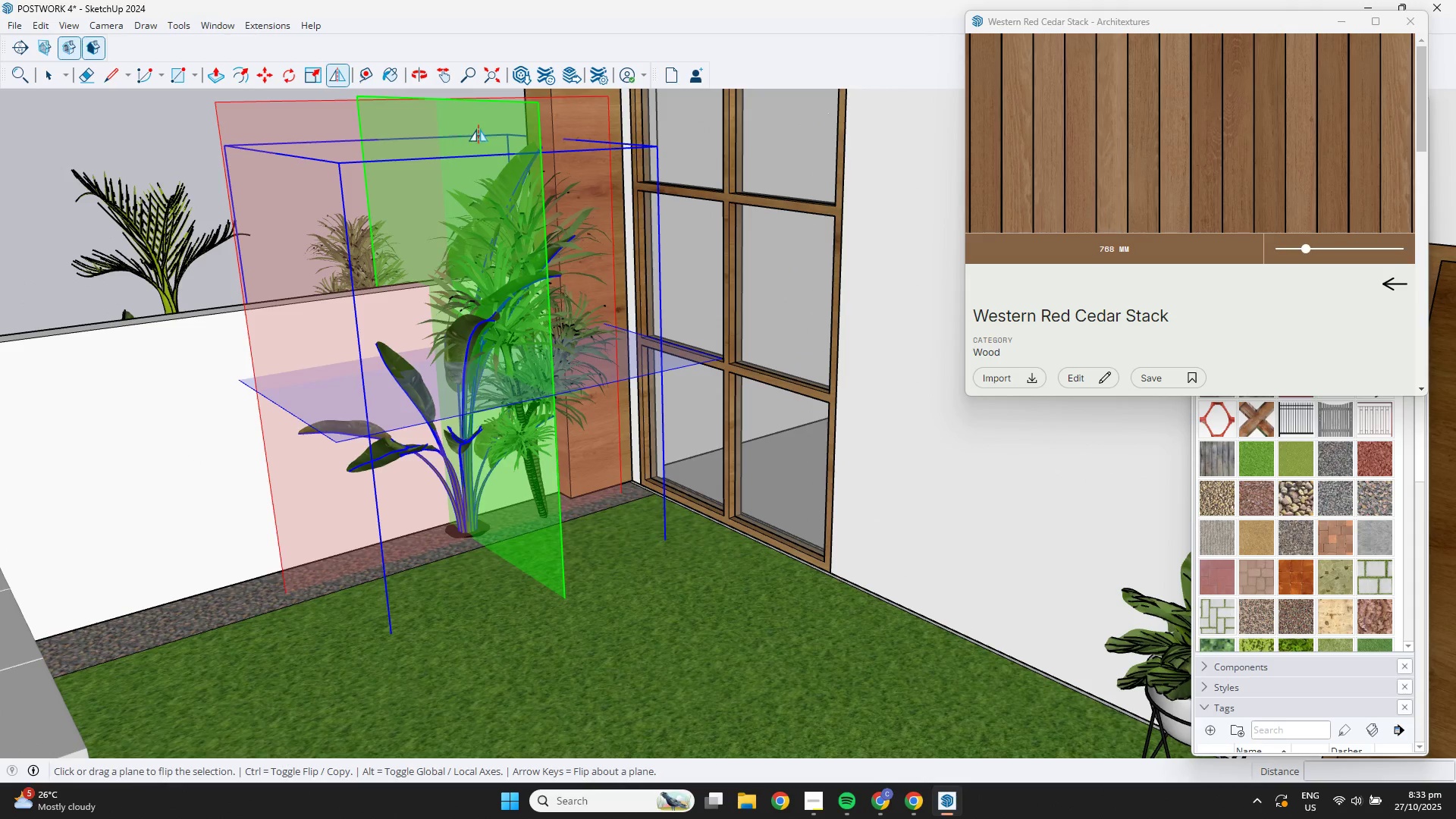 
left_click([492, 129])
 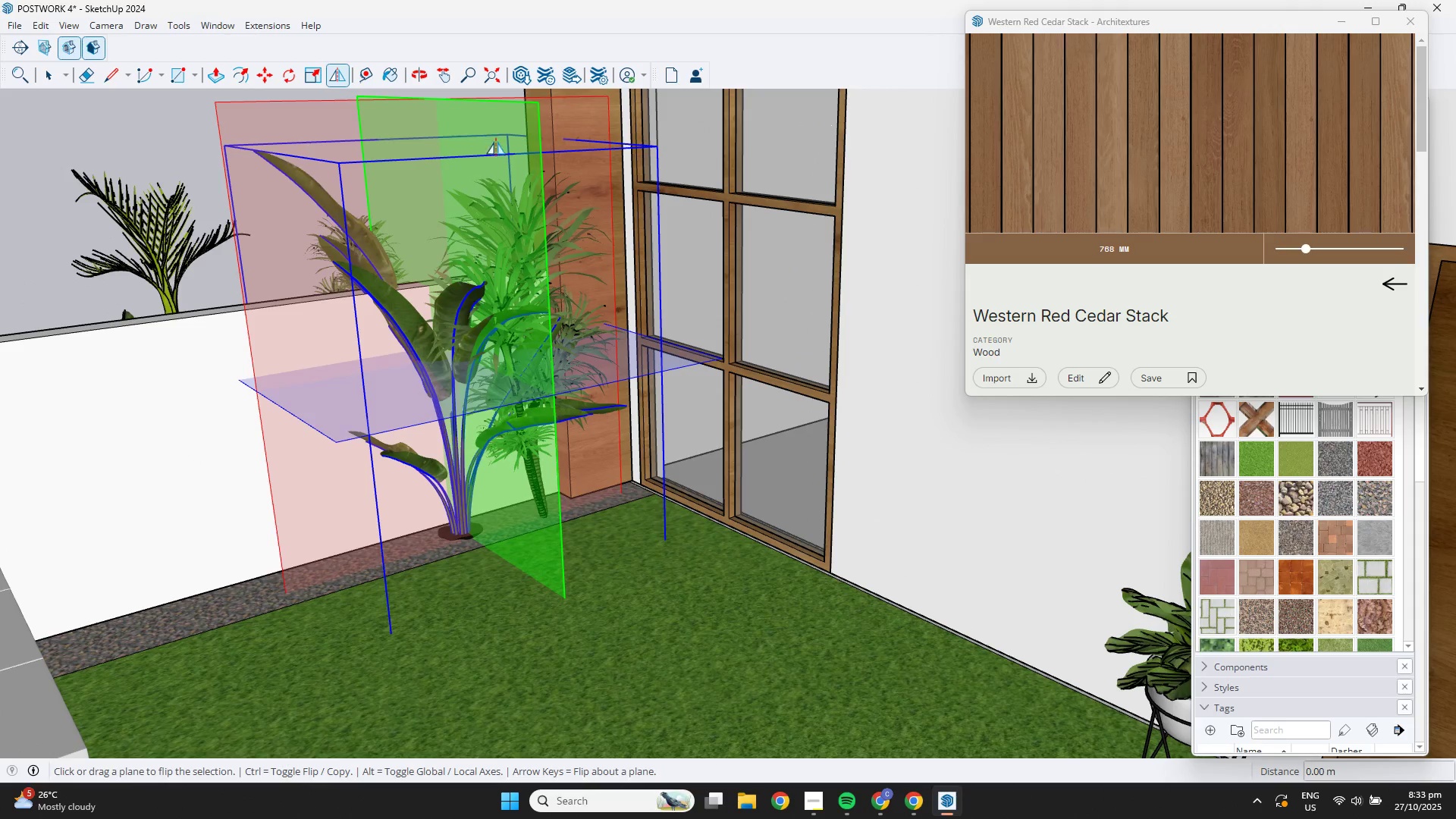 
scroll: coordinate [551, 358], scroll_direction: down, amount: 3.0
 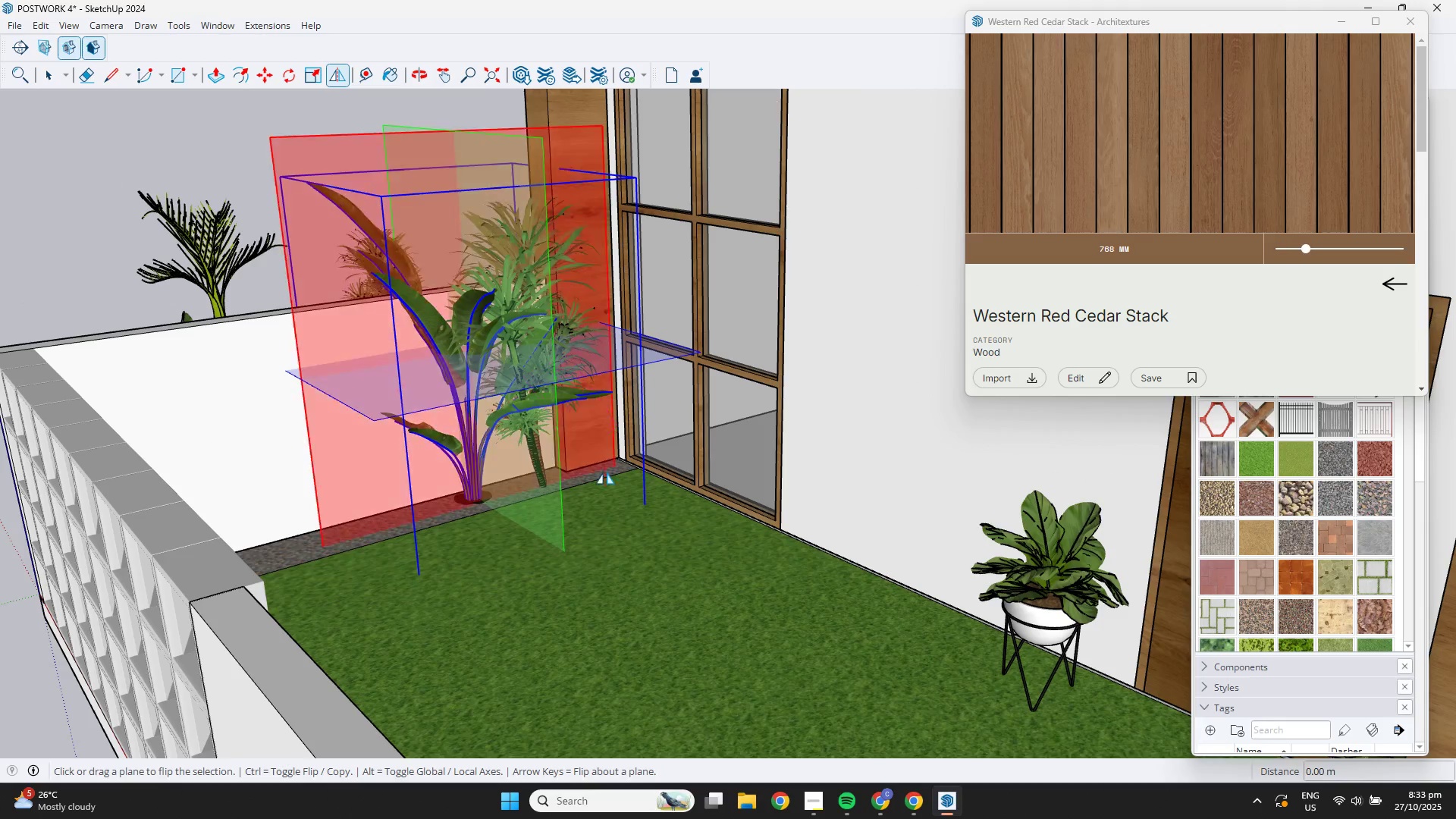 
key(Space)
 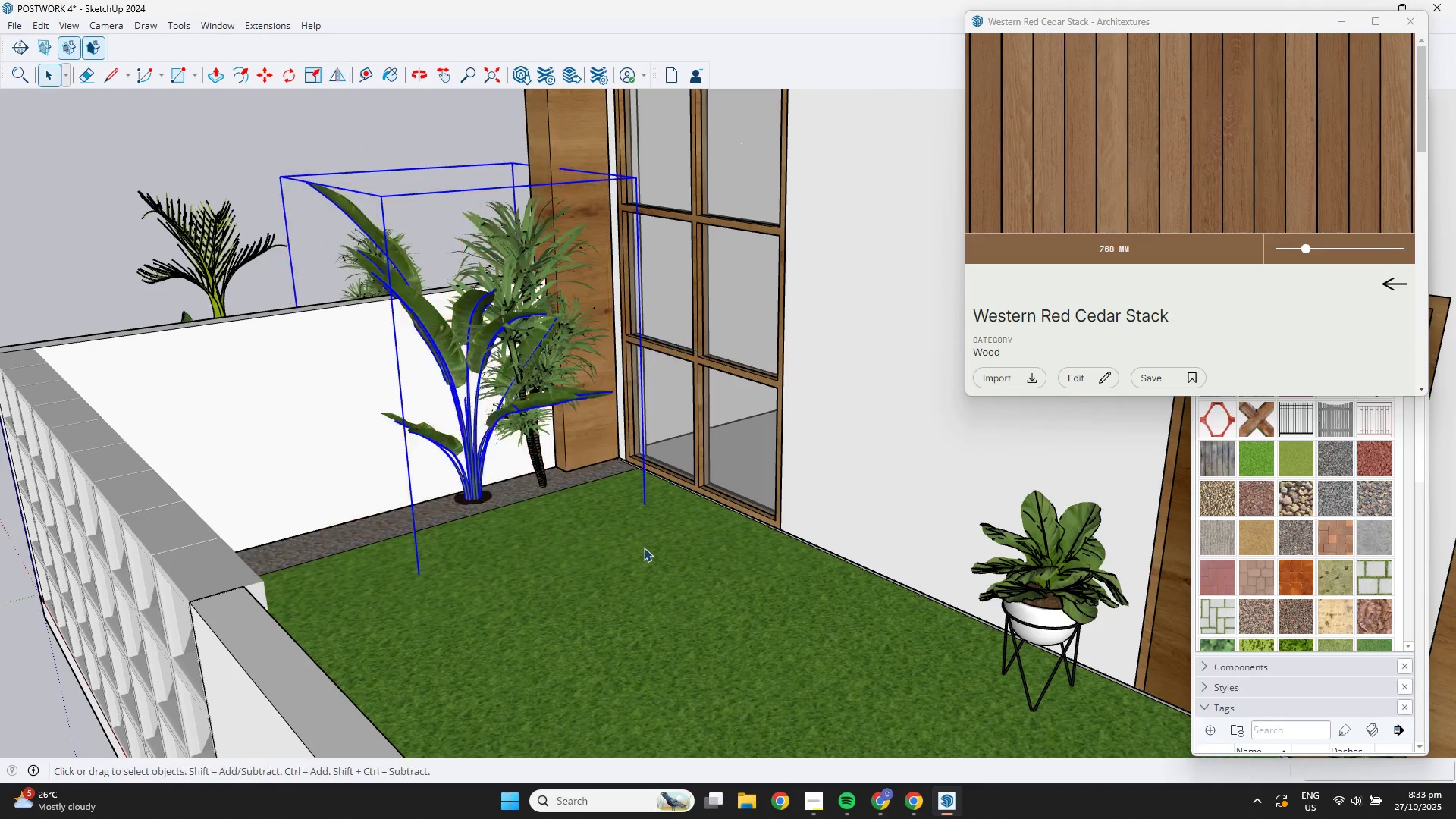 
left_click([644, 548])
 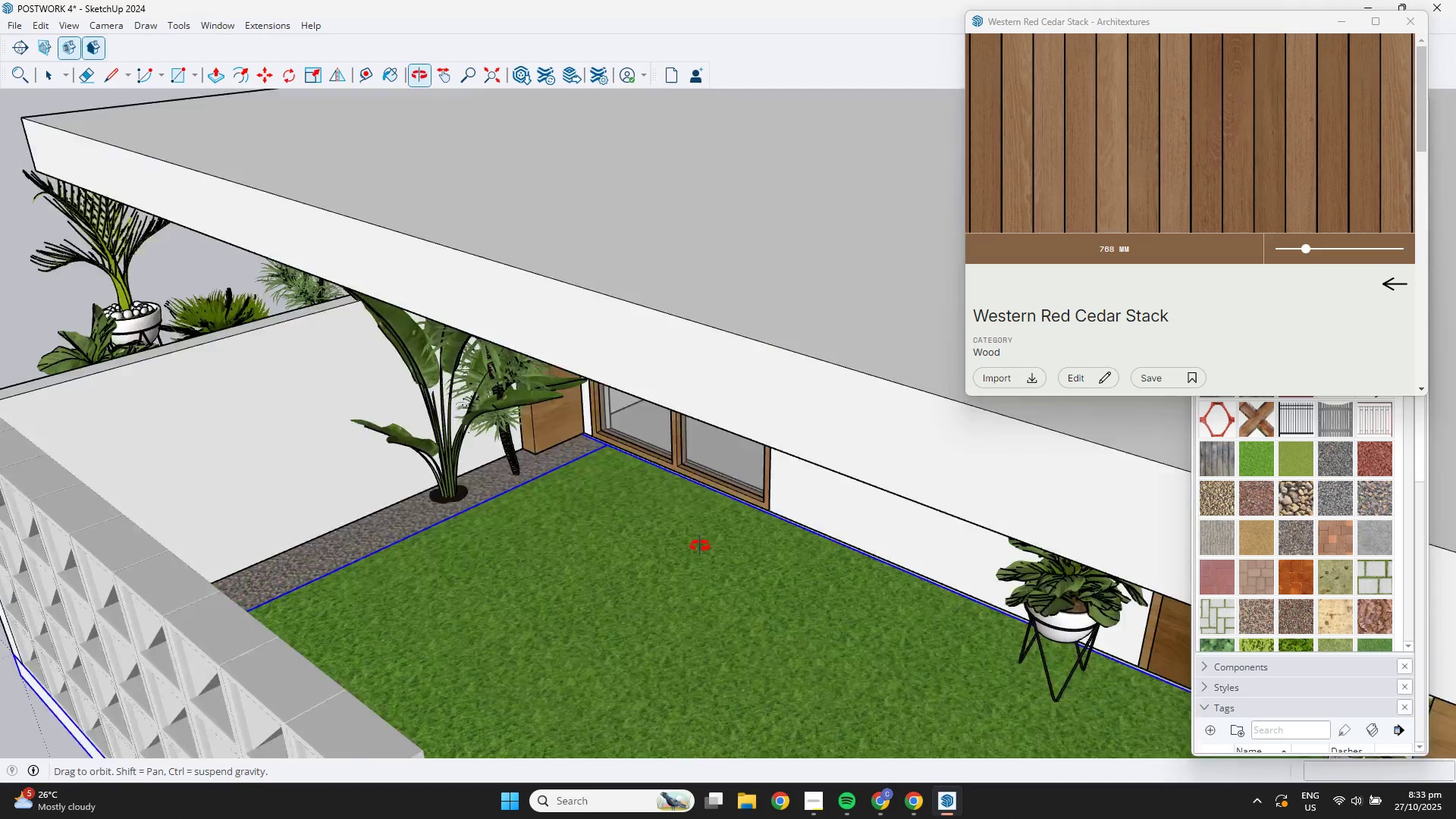 
scroll: coordinate [484, 473], scroll_direction: down, amount: 5.0
 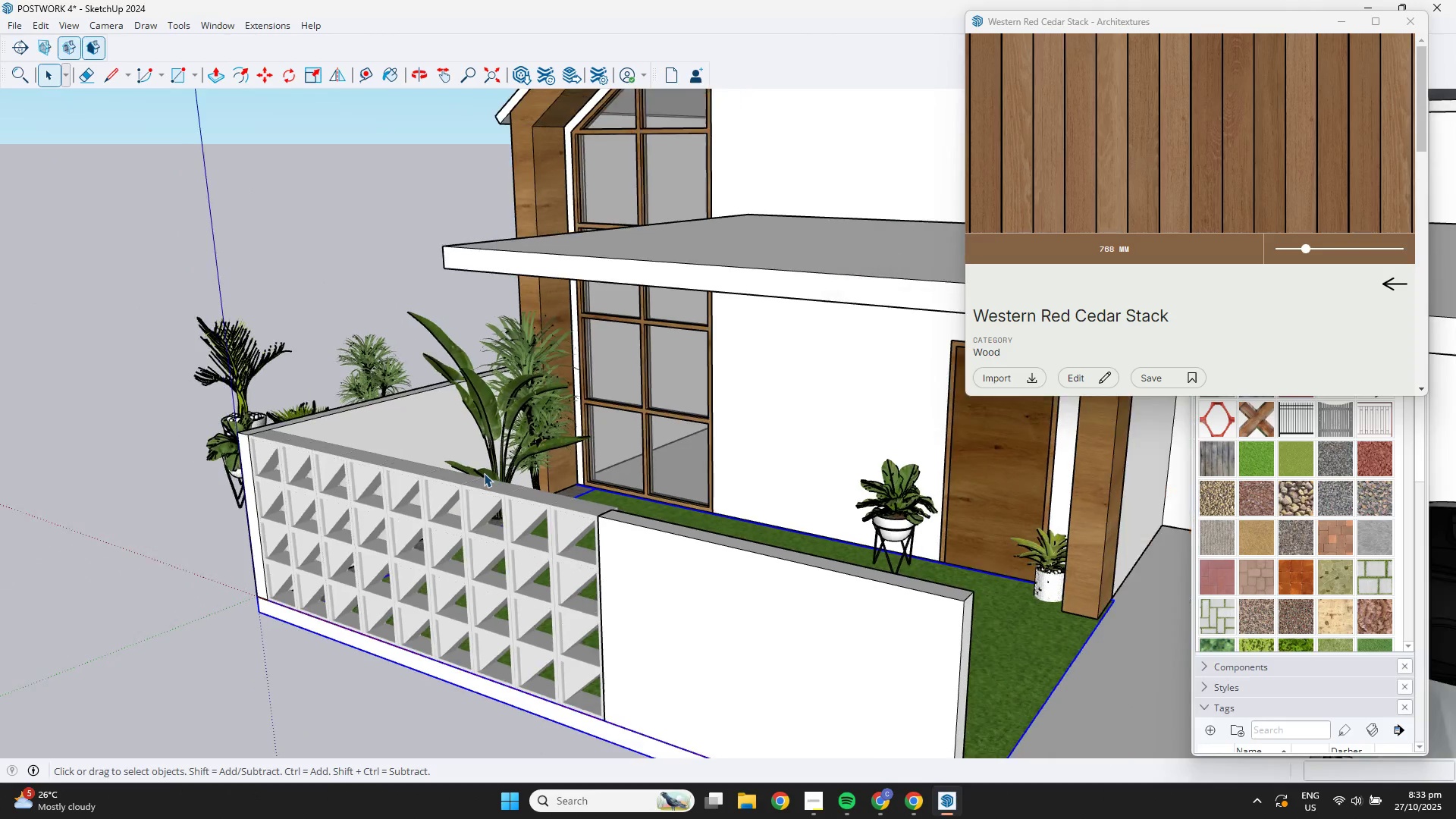 
key(Shift+ShiftLeft)
 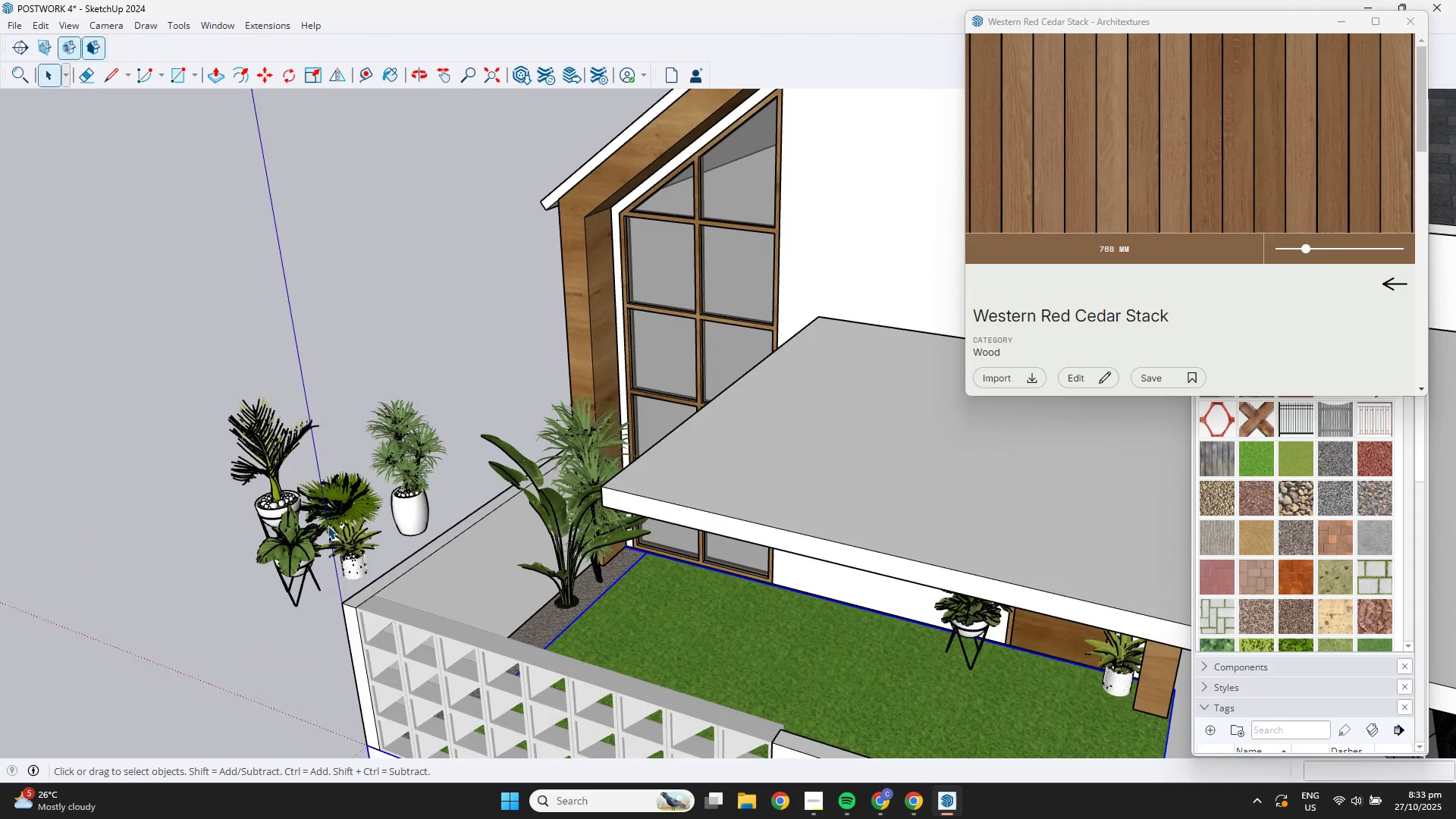 
left_click([294, 529])
 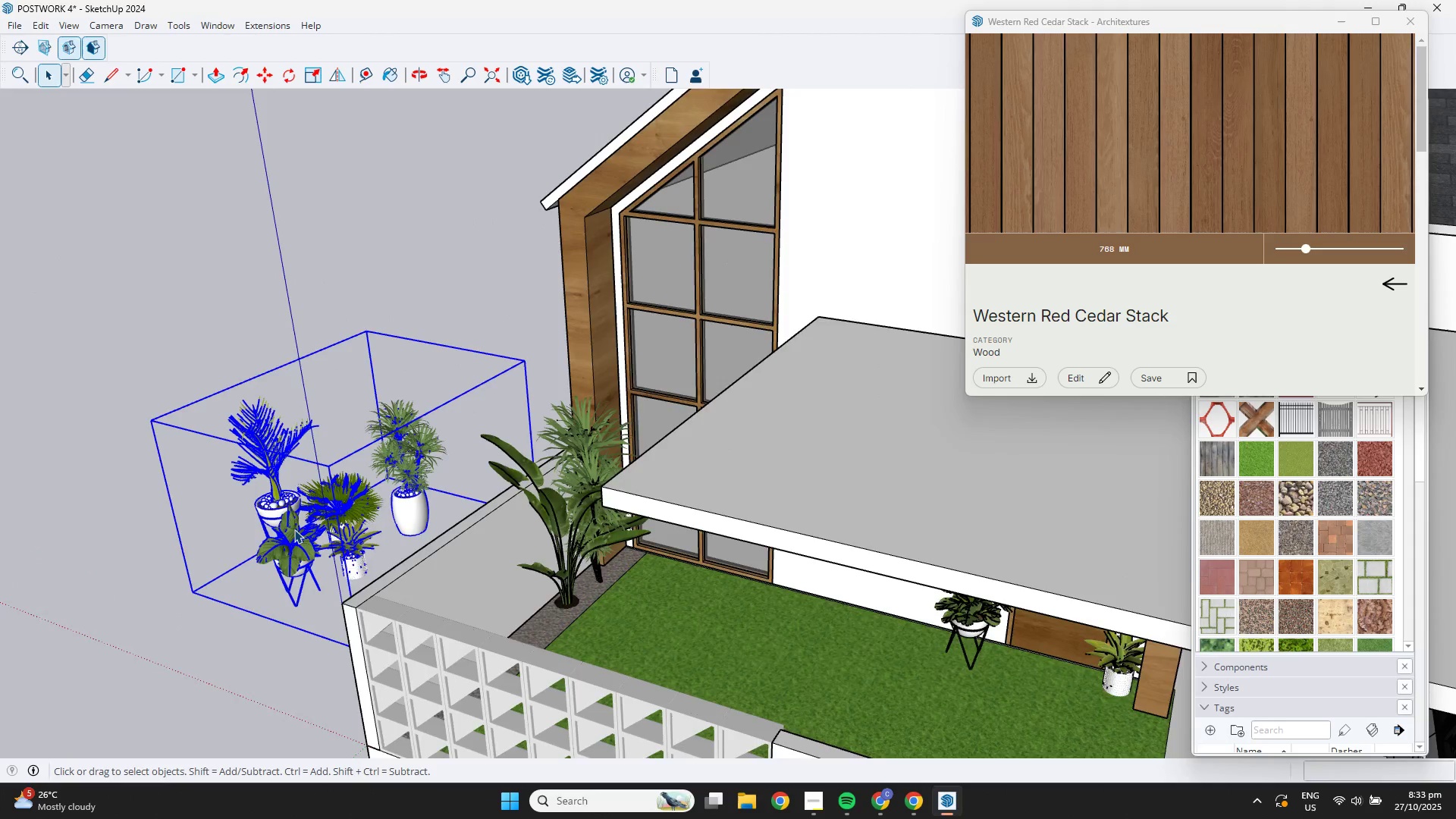 
scroll: coordinate [294, 529], scroll_direction: up, amount: 4.0
 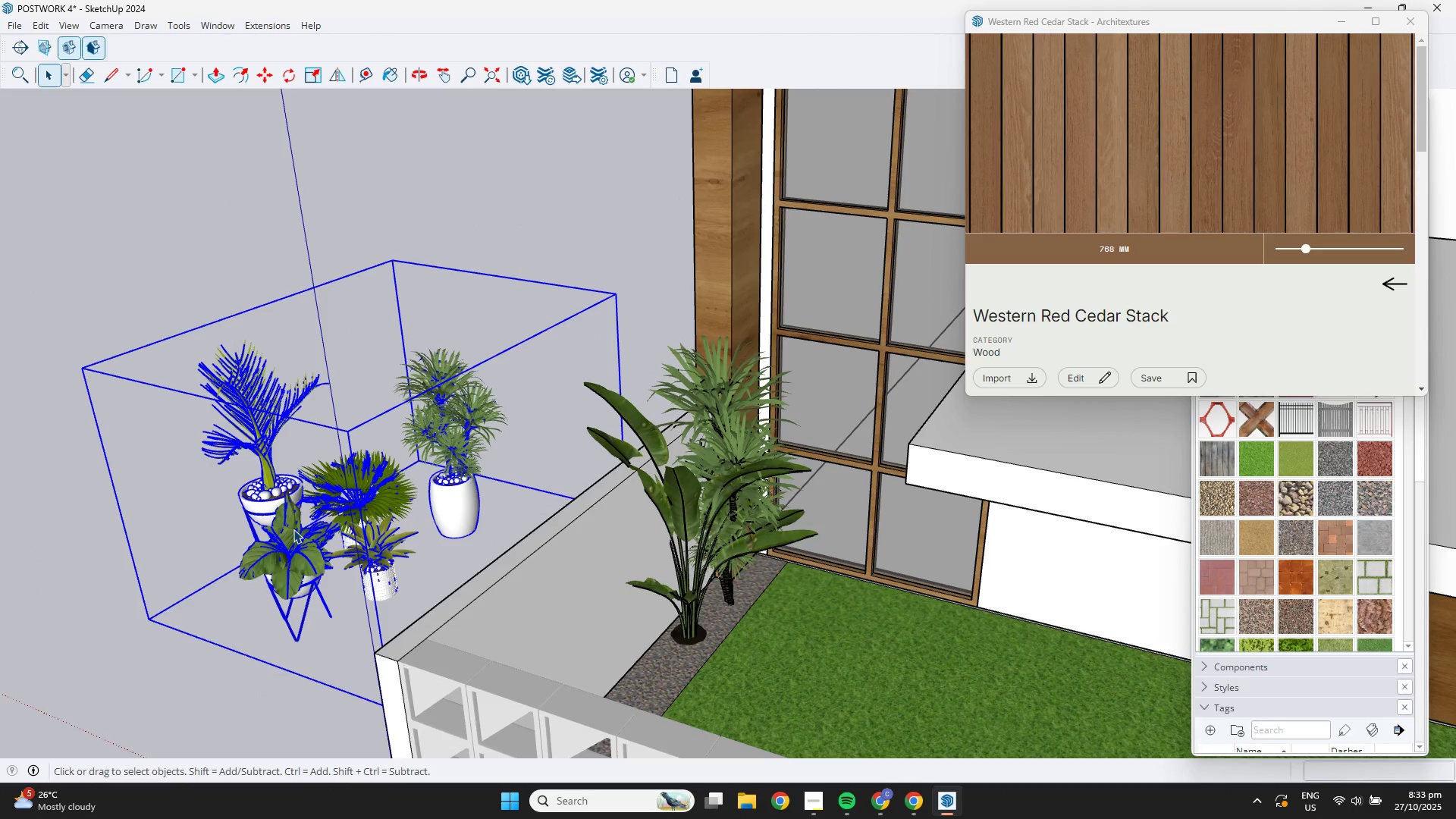 
key(Delete)
 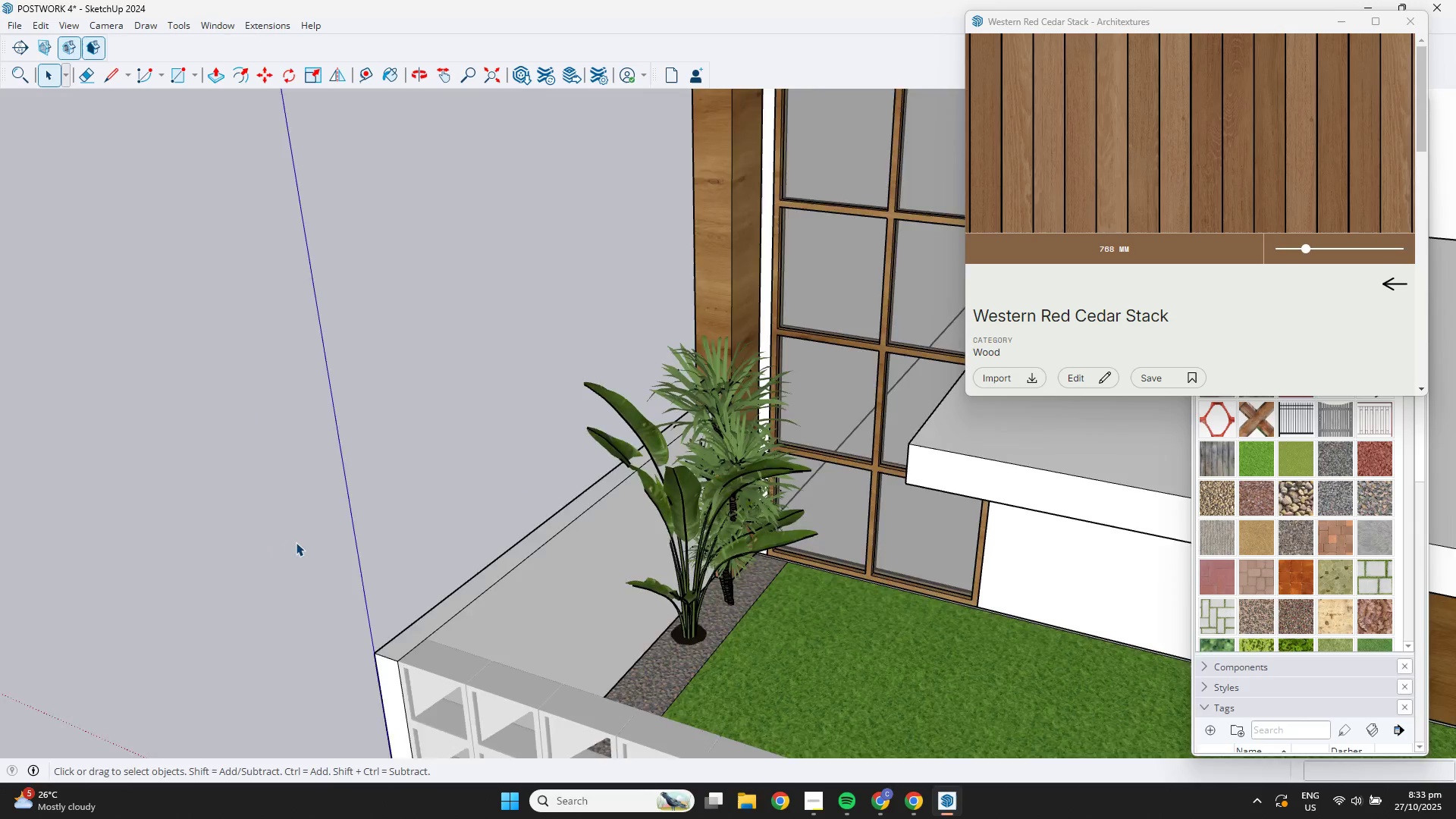 
scroll: coordinate [297, 539], scroll_direction: down, amount: 3.0
 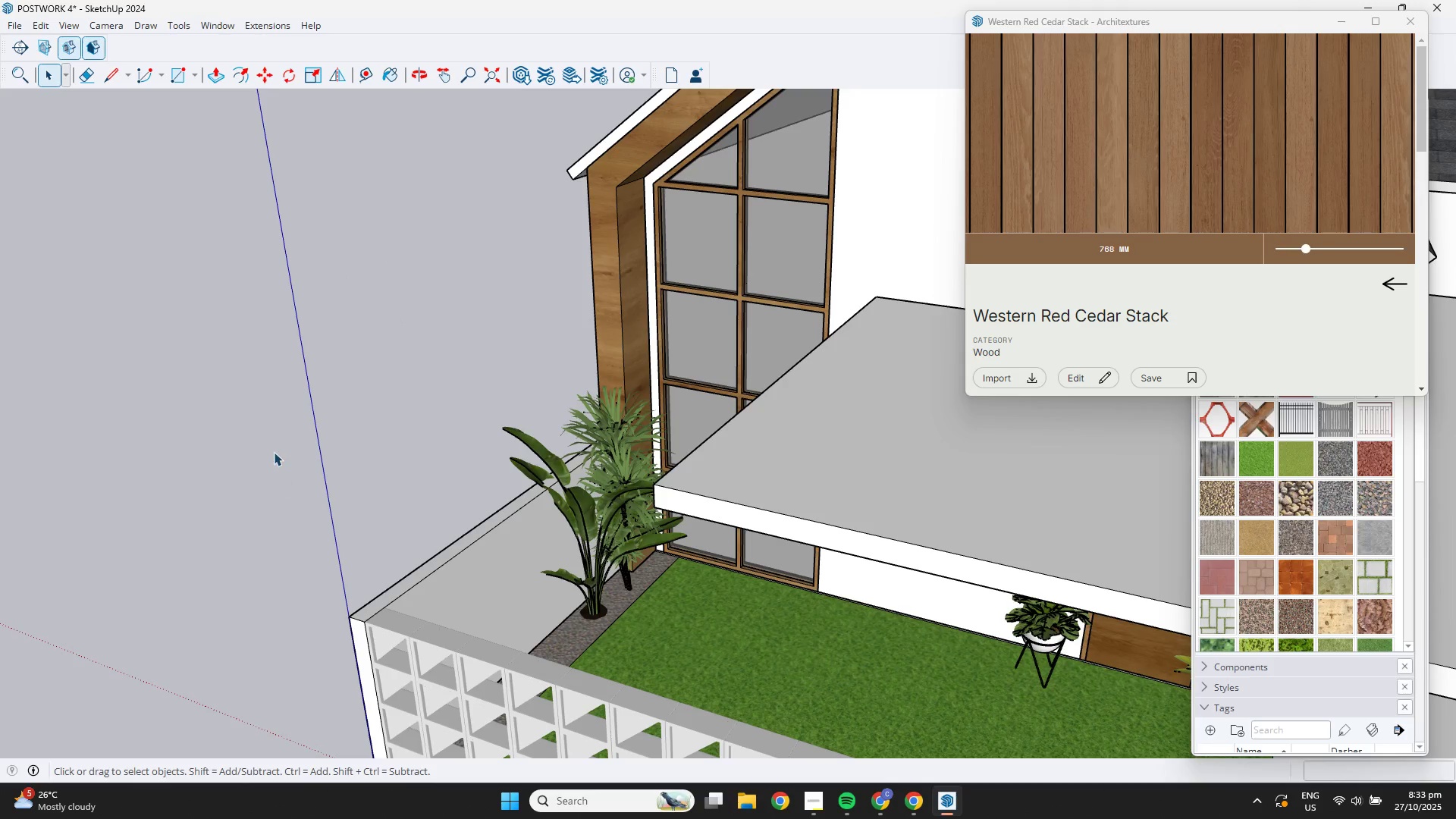 
left_click([274, 452])
 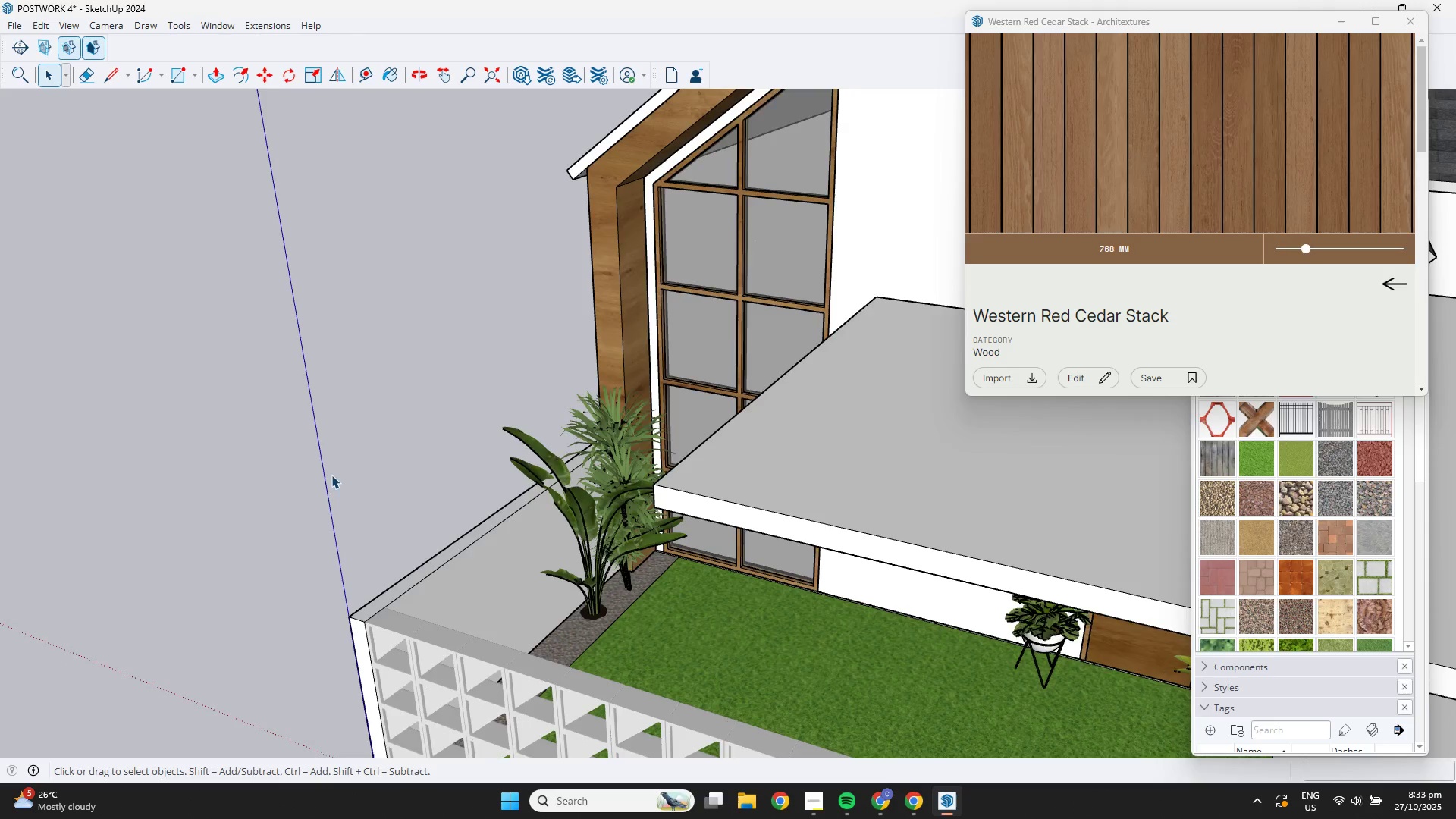 
scroll: coordinate [413, 488], scroll_direction: down, amount: 2.0
 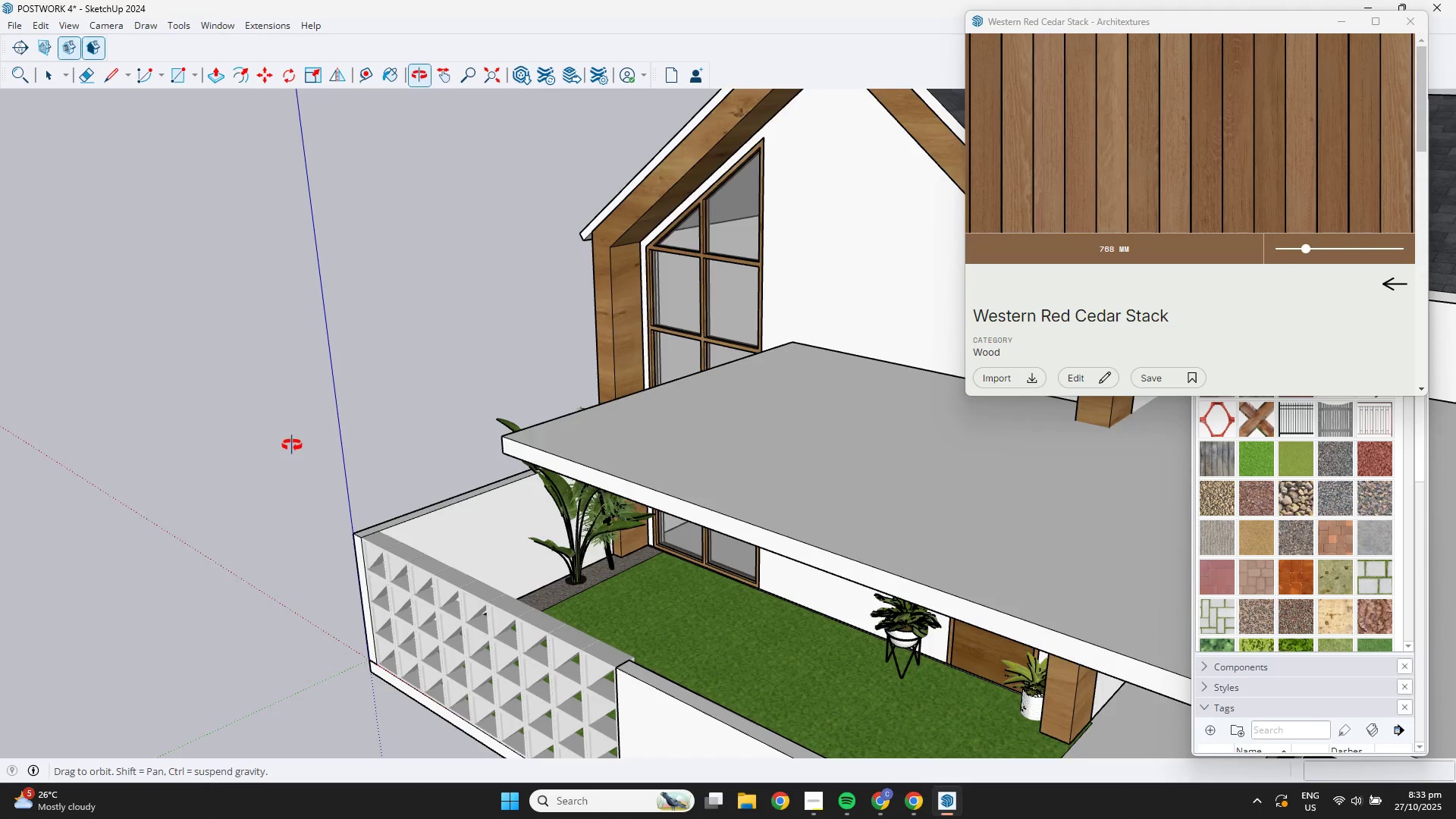 
hold_key(key=ControlLeft, duration=0.37)
 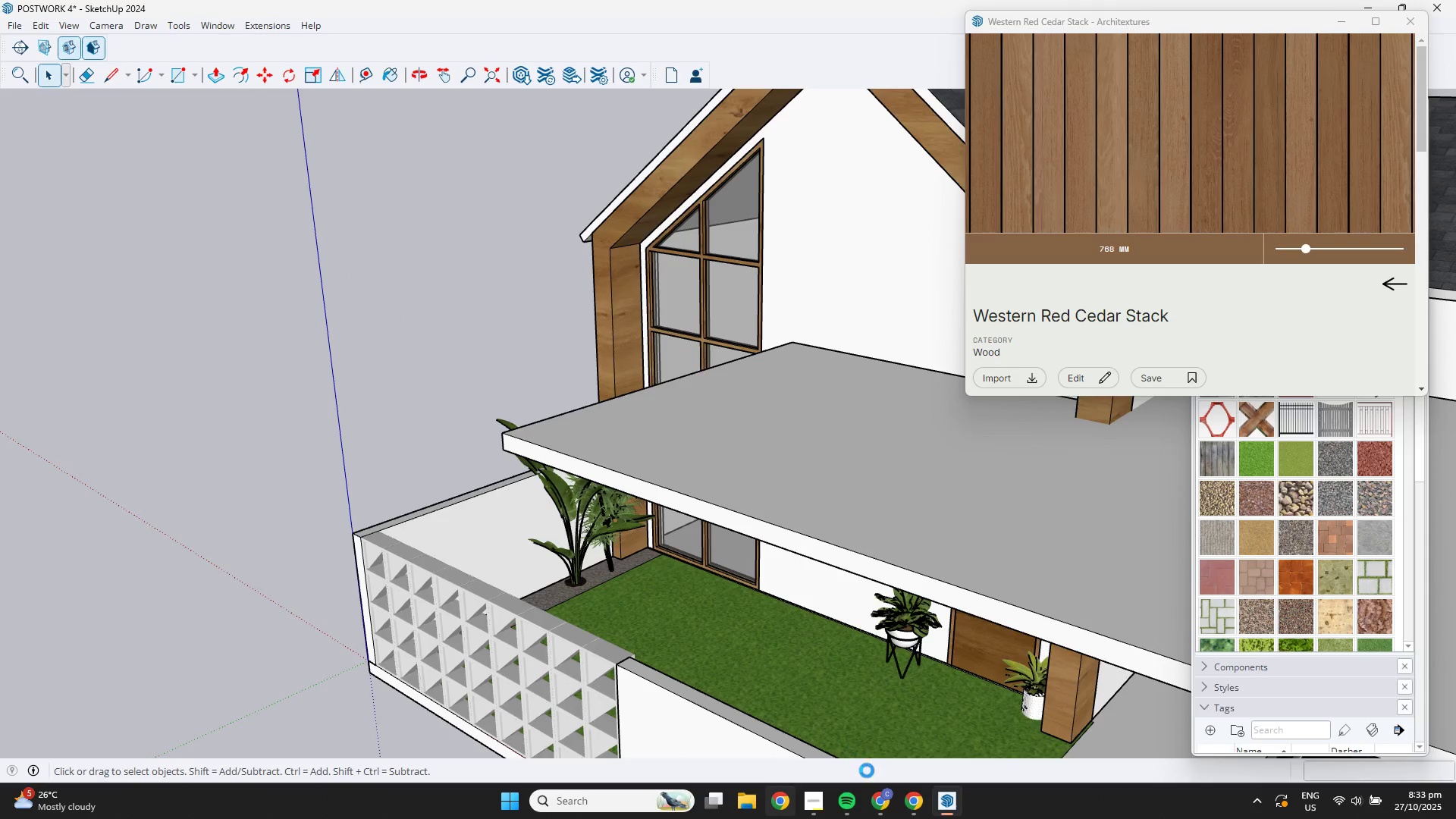 